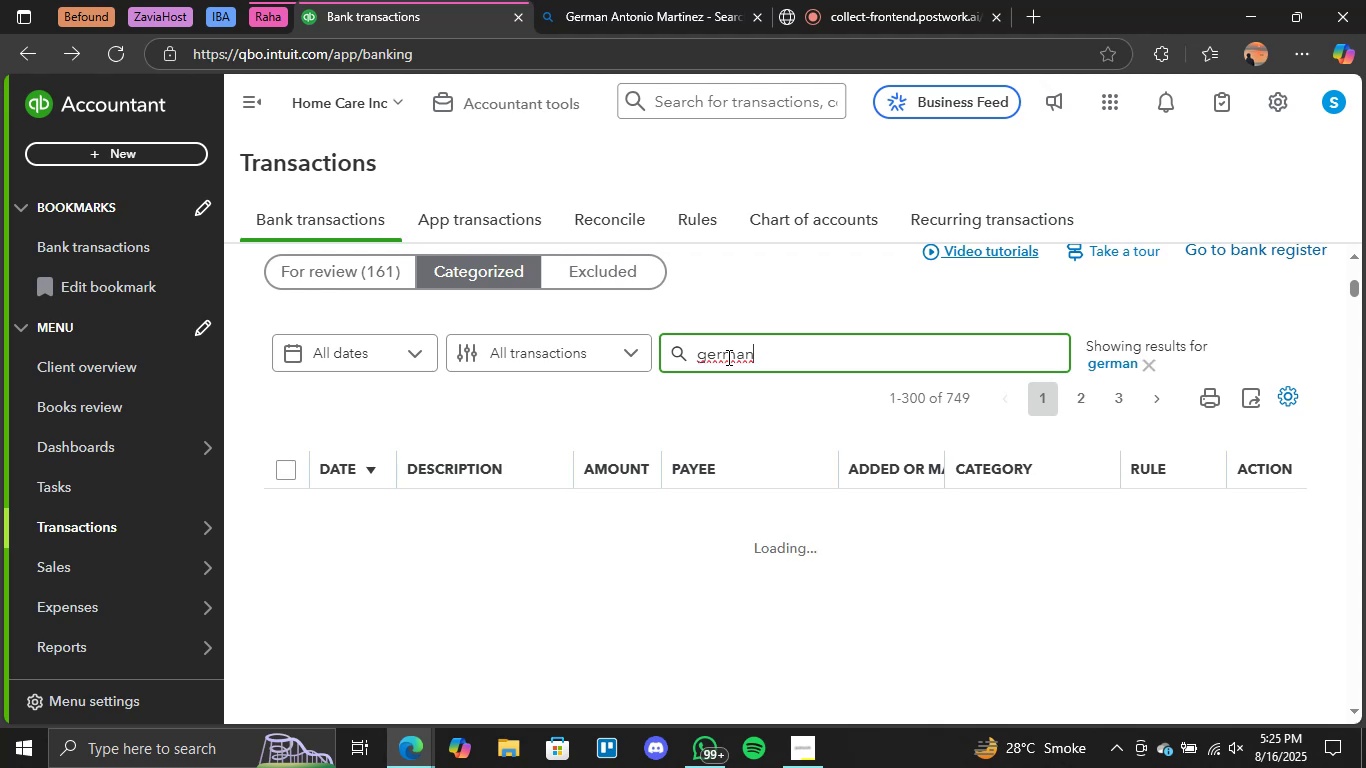 
scroll: coordinate [1058, 525], scroll_direction: none, amount: 0.0
 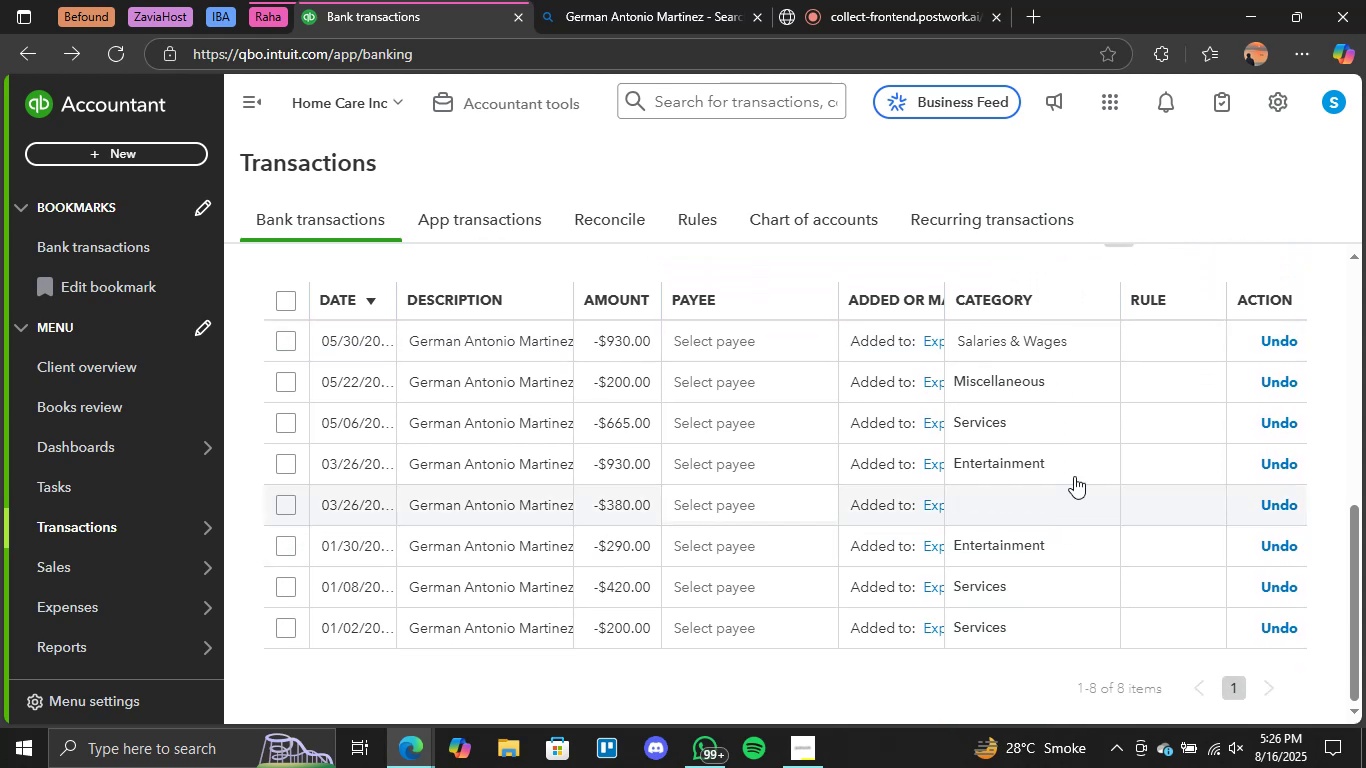 
wait(5.57)
 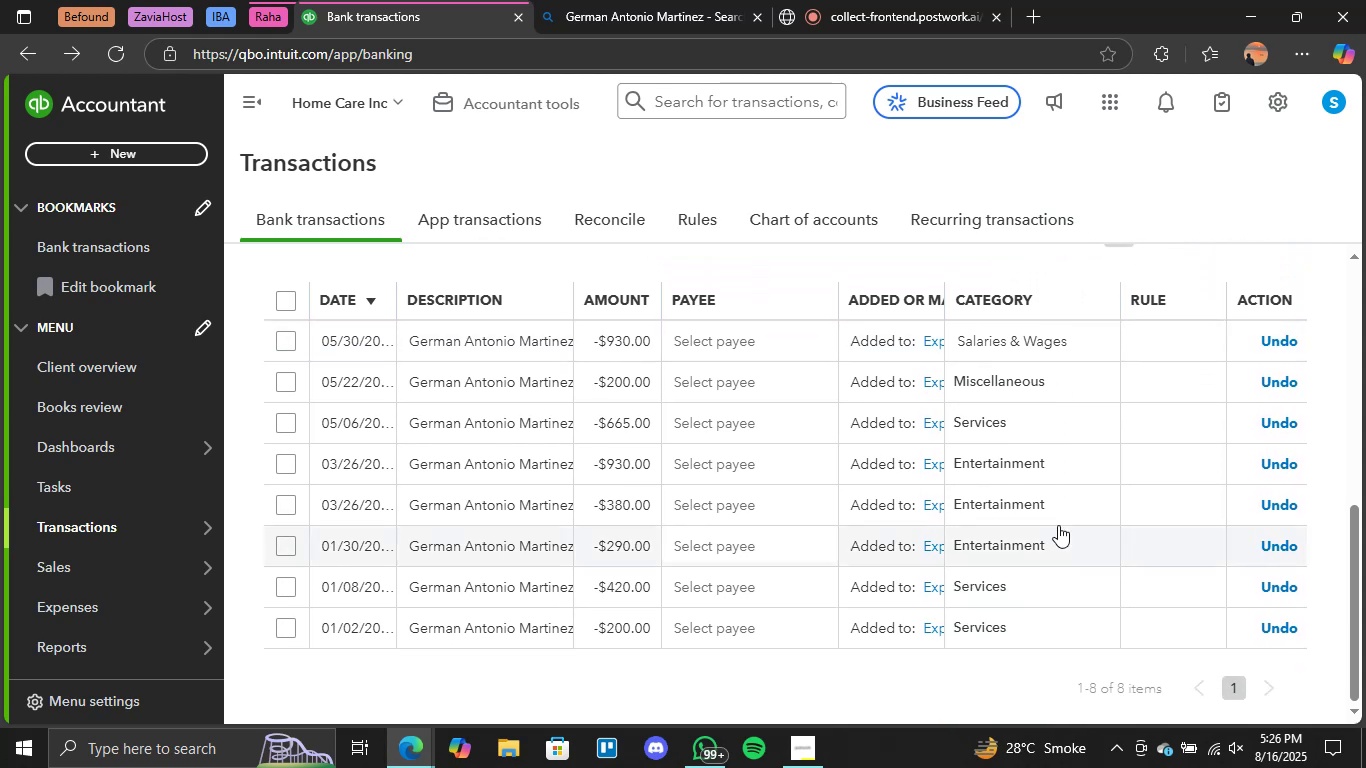 
left_click([1271, 343])
 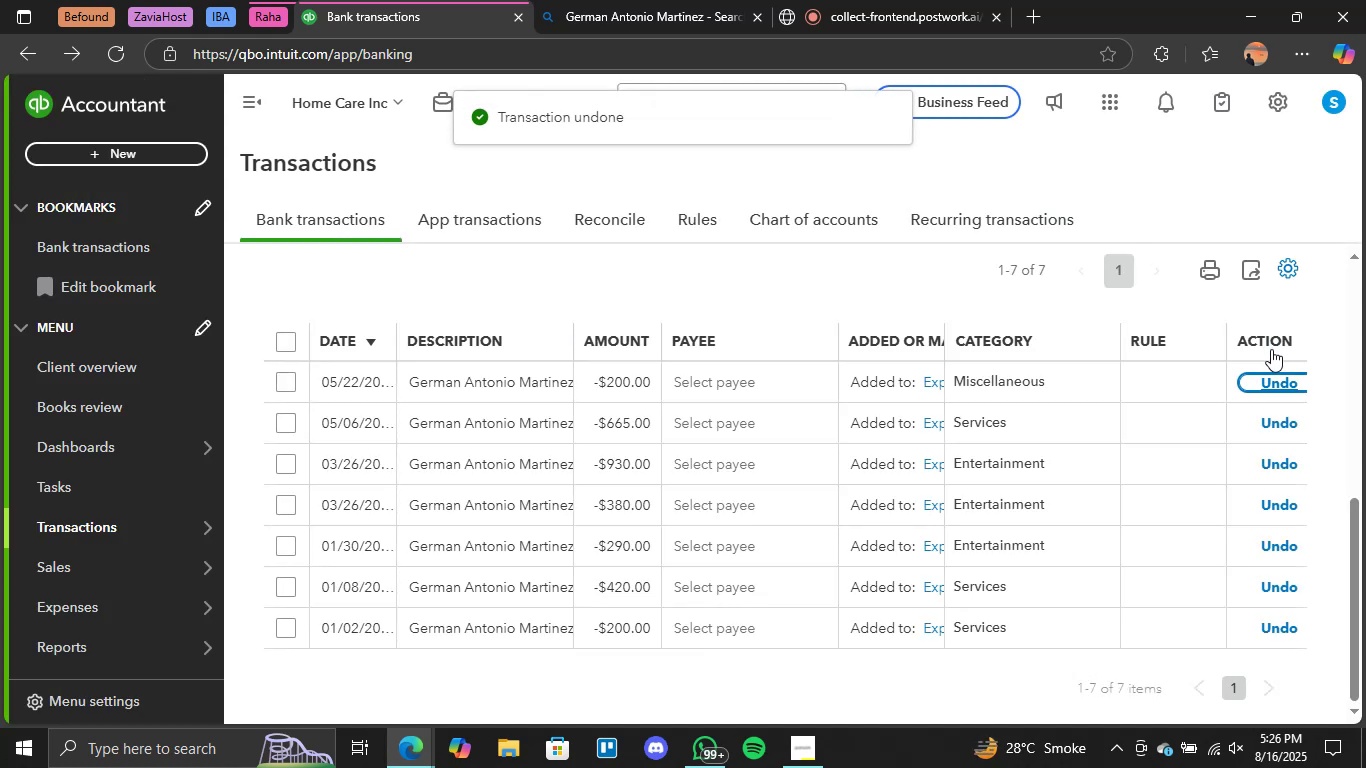 
left_click([1271, 385])
 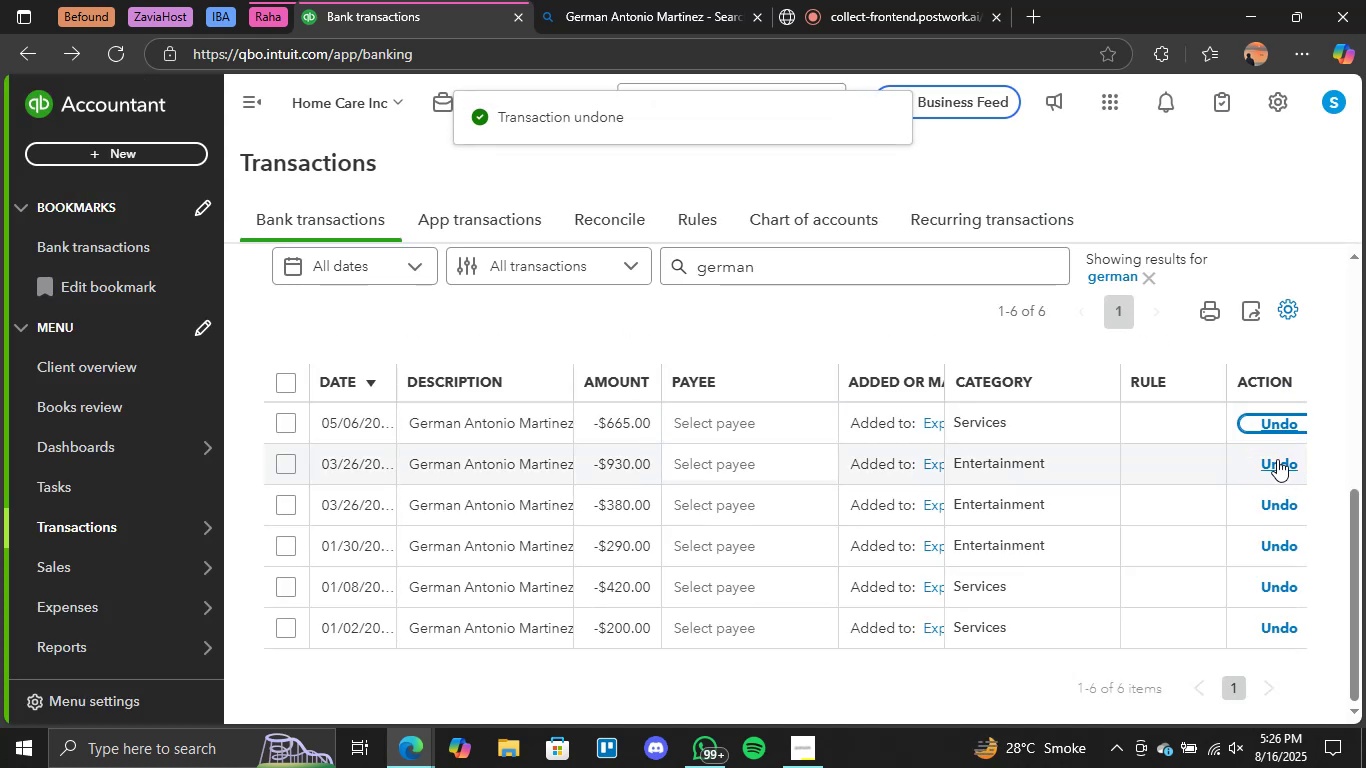 
left_click([1277, 459])
 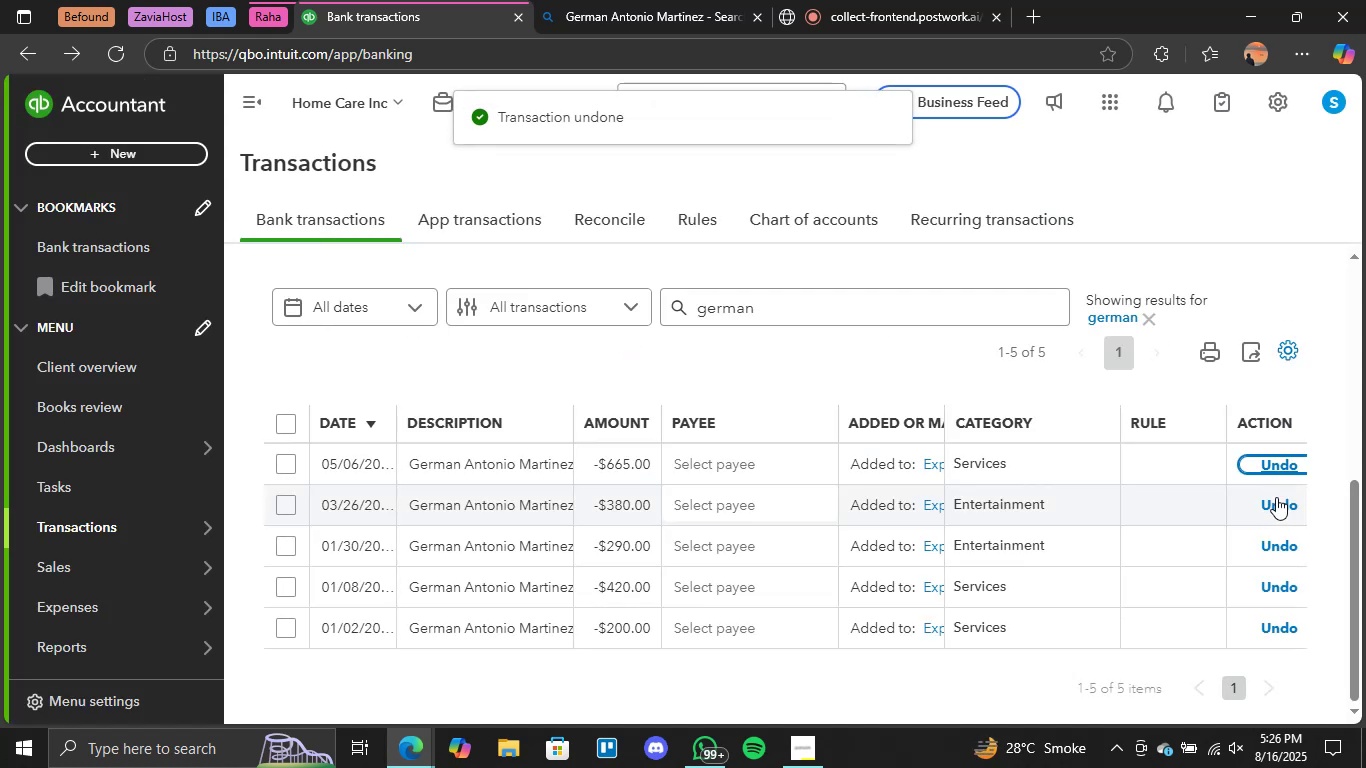 
left_click([1277, 504])
 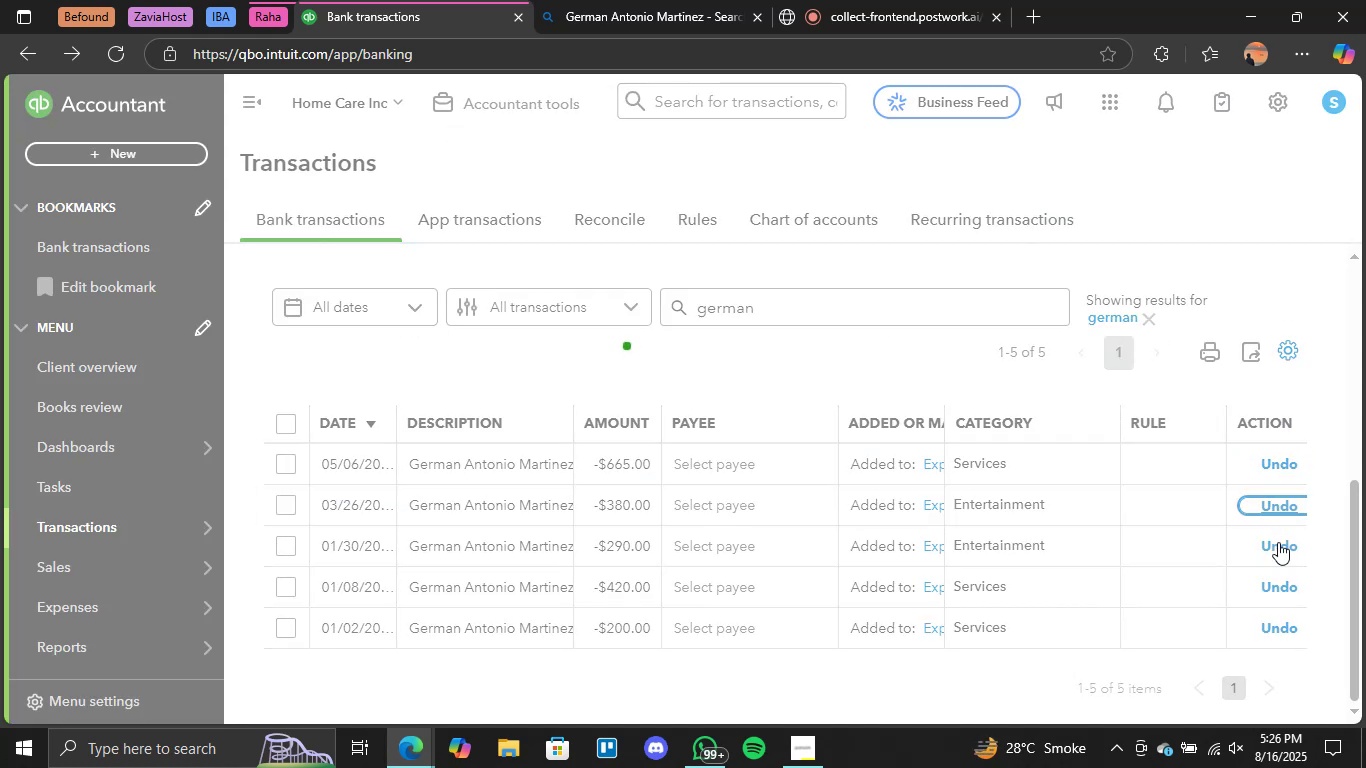 
left_click([1278, 542])
 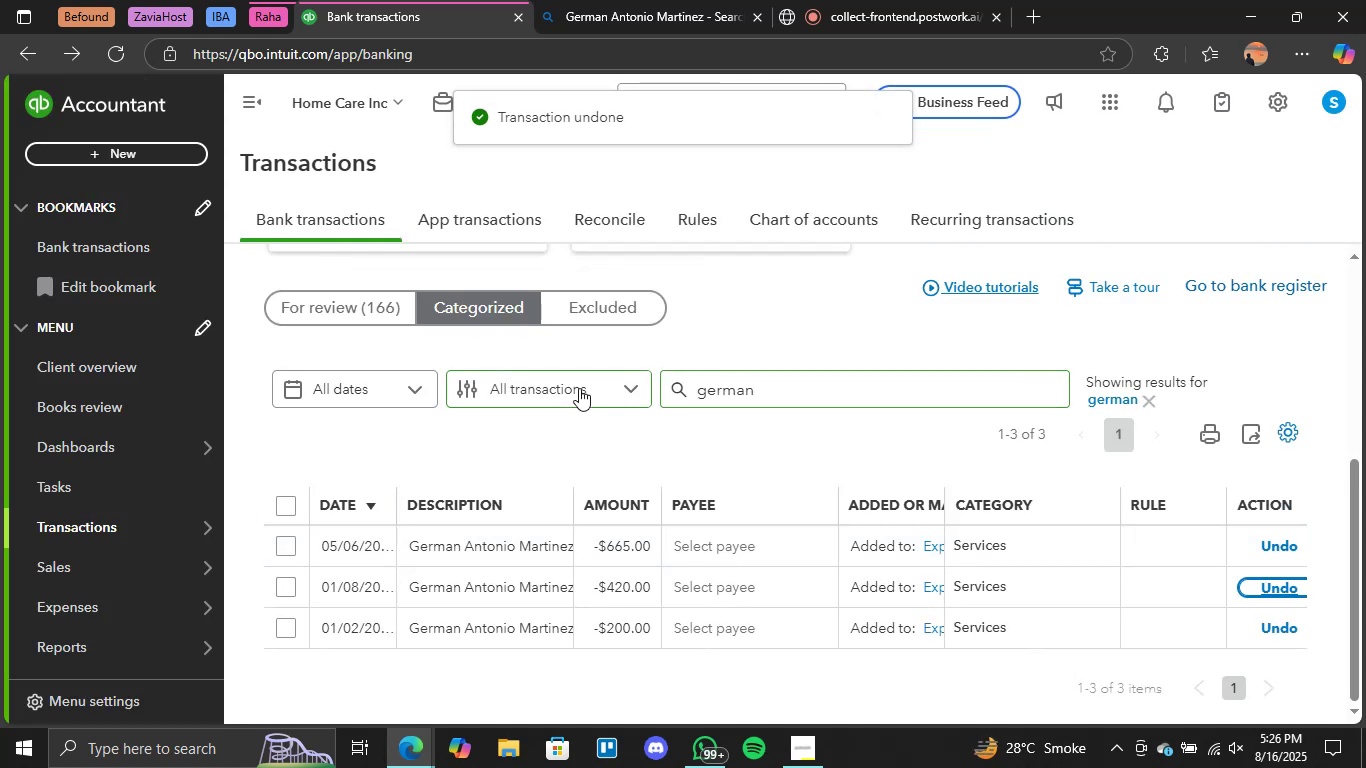 
left_click([380, 288])
 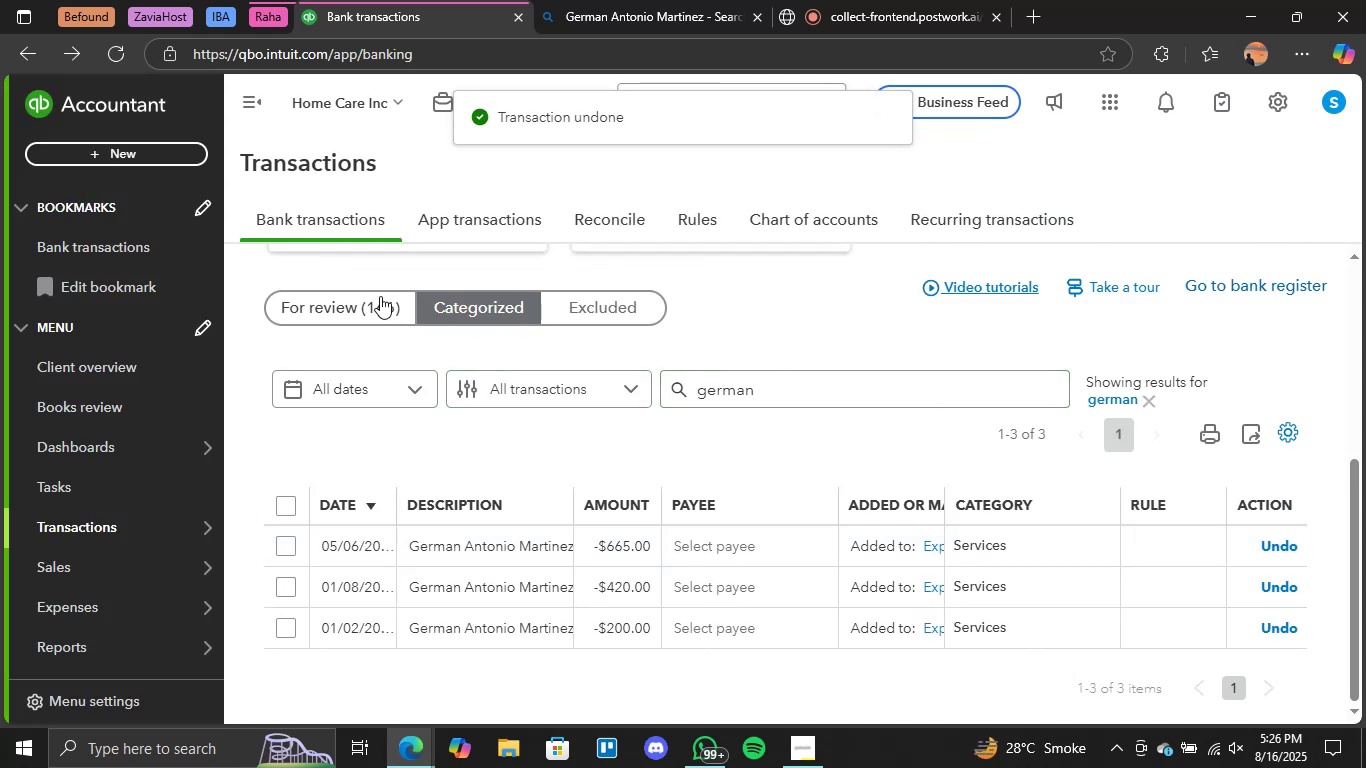 
left_click([380, 298])
 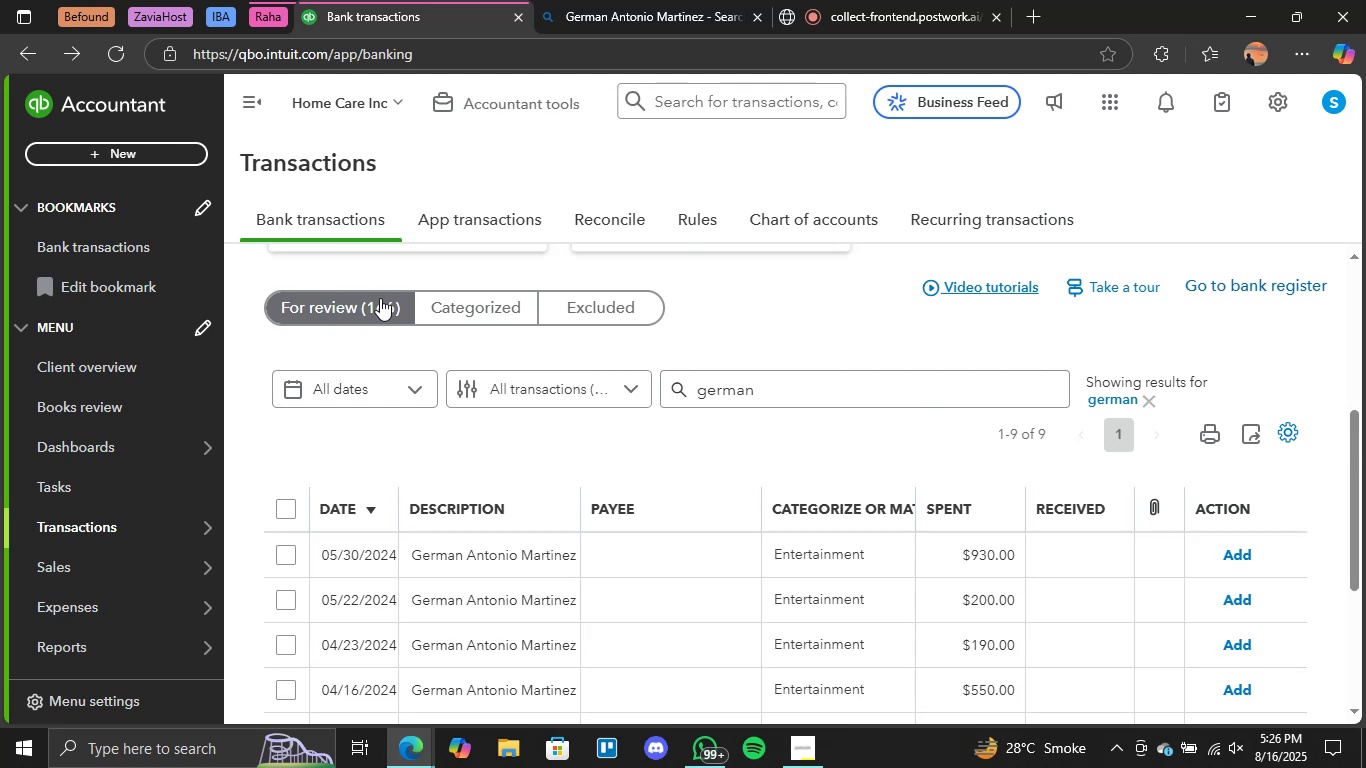 
wait(13.64)
 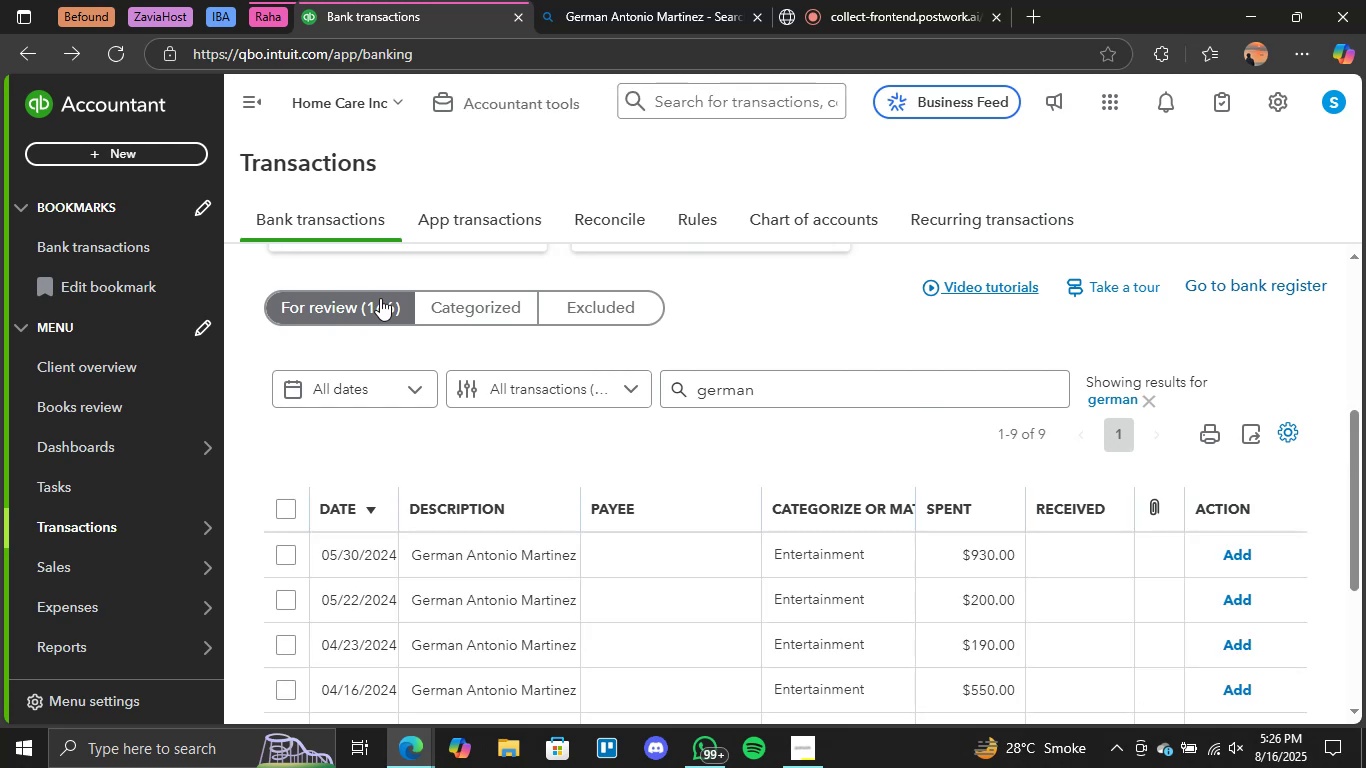 
scroll: coordinate [968, 521], scroll_direction: down, amount: 1.0
 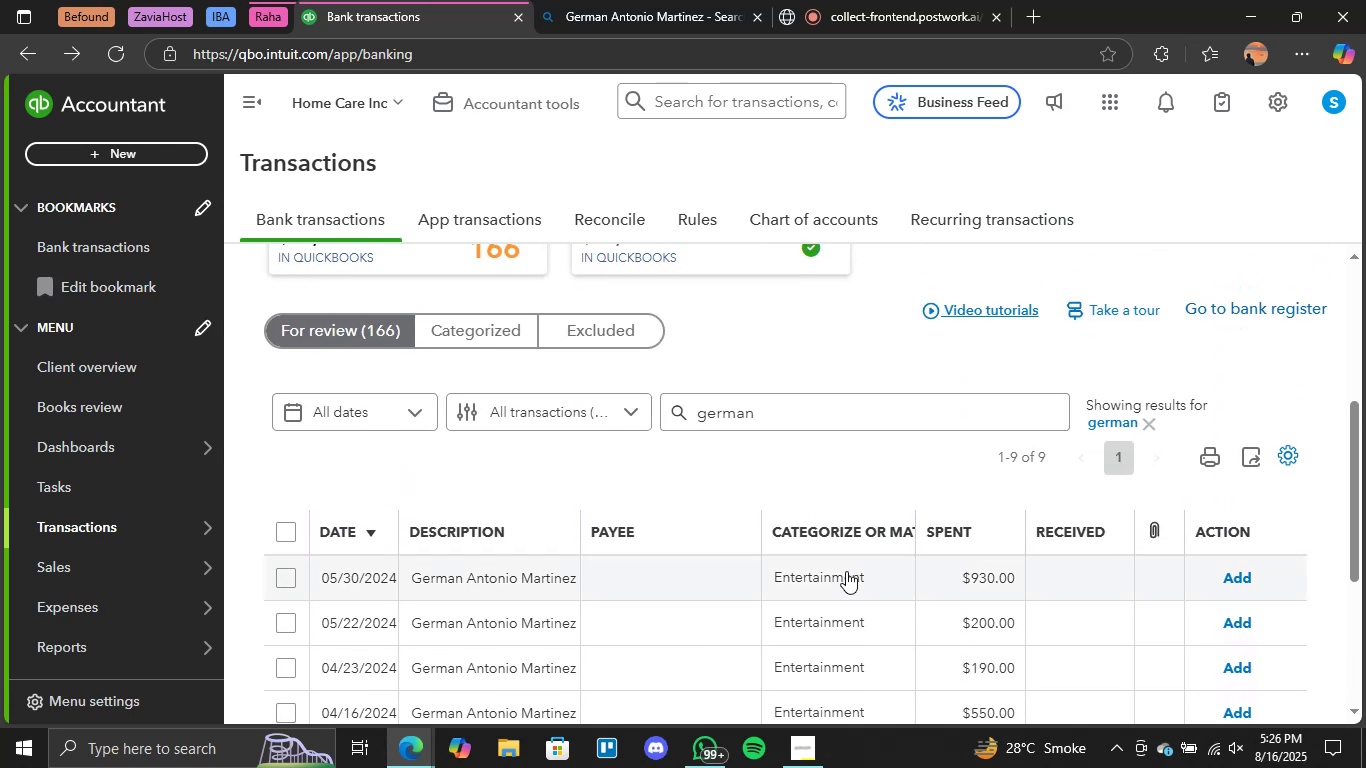 
left_click([828, 579])
 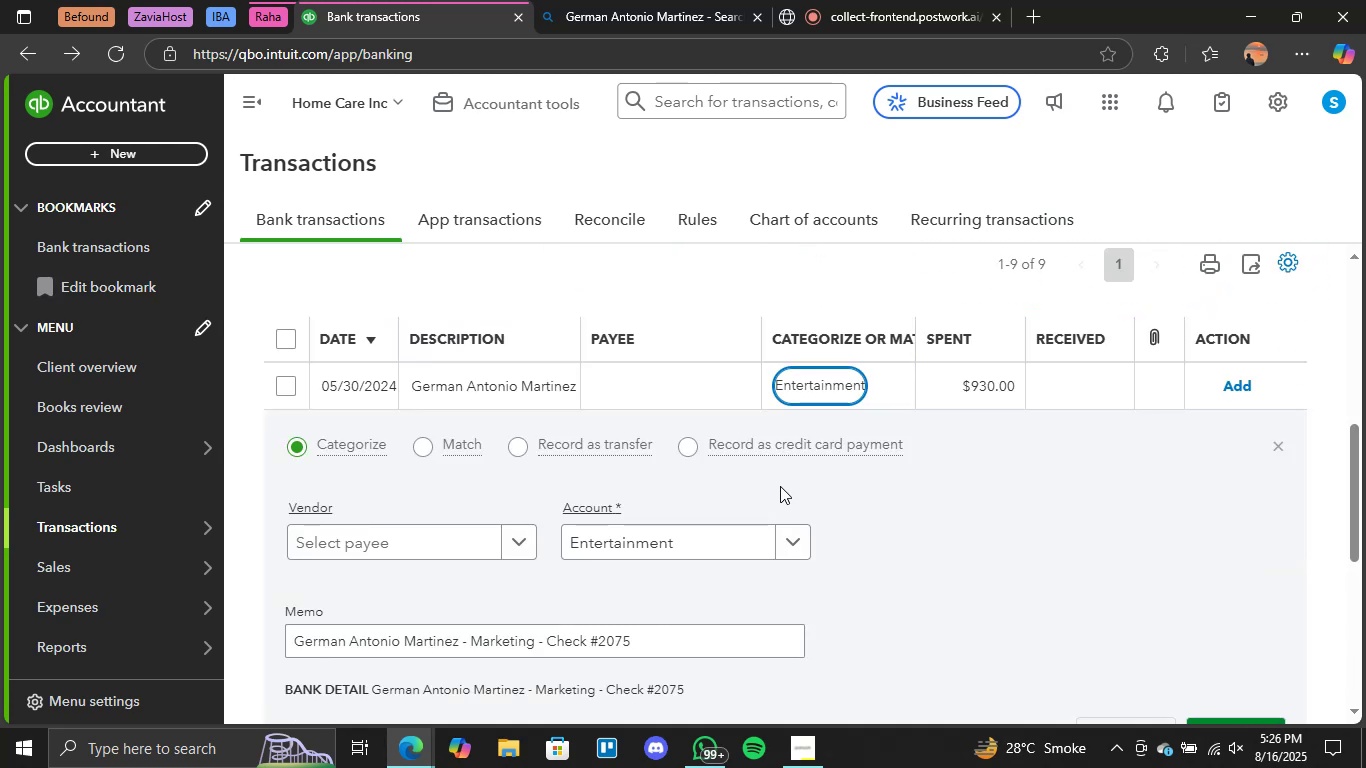 
left_click([775, 535])
 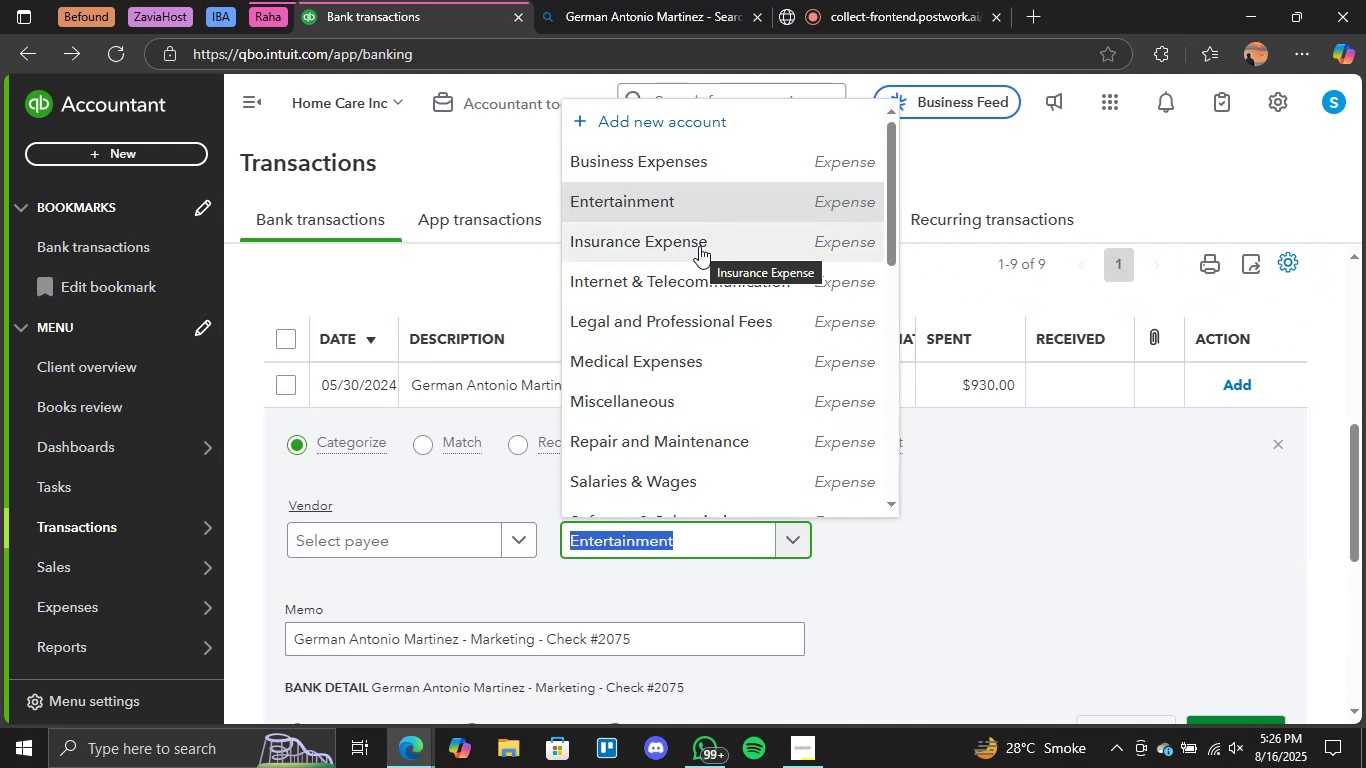 
scroll: coordinate [699, 370], scroll_direction: none, amount: 0.0
 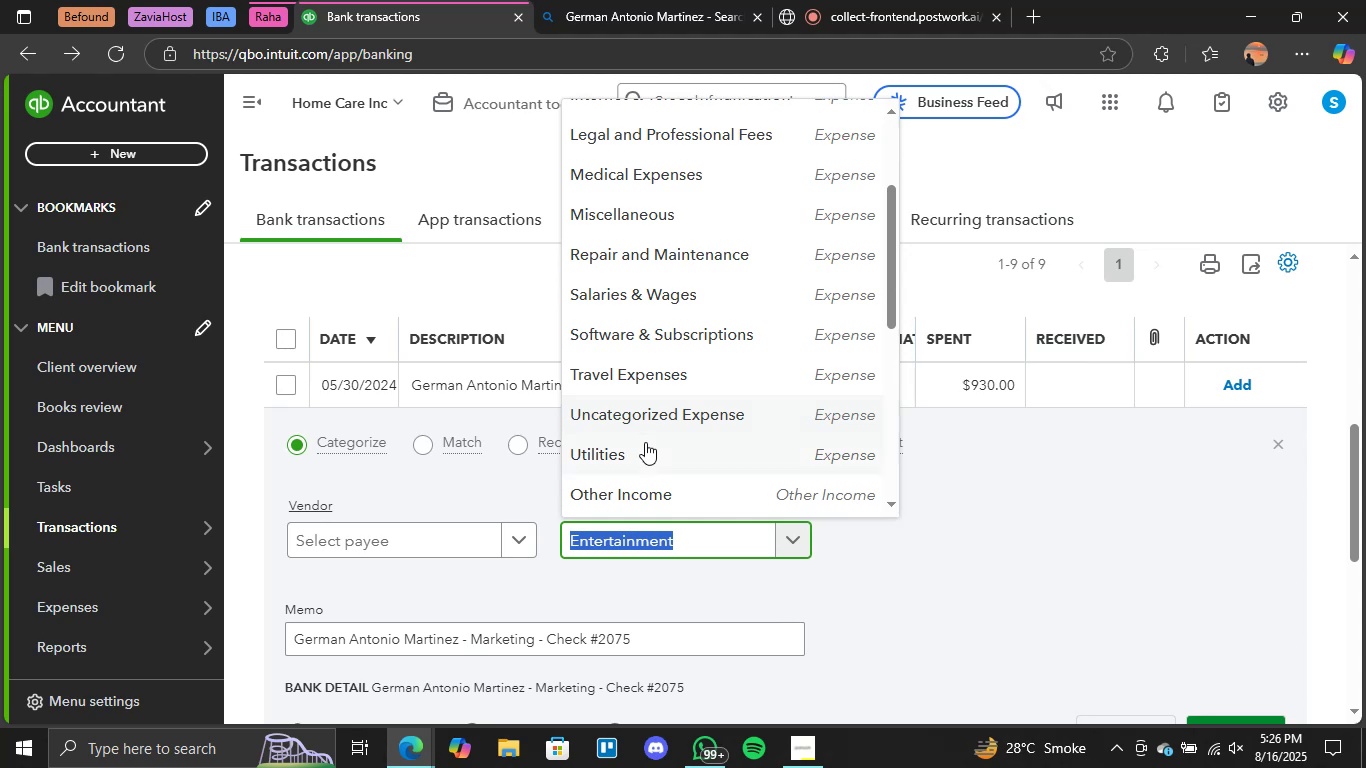 
scroll: coordinate [645, 442], scroll_direction: up, amount: 2.0
 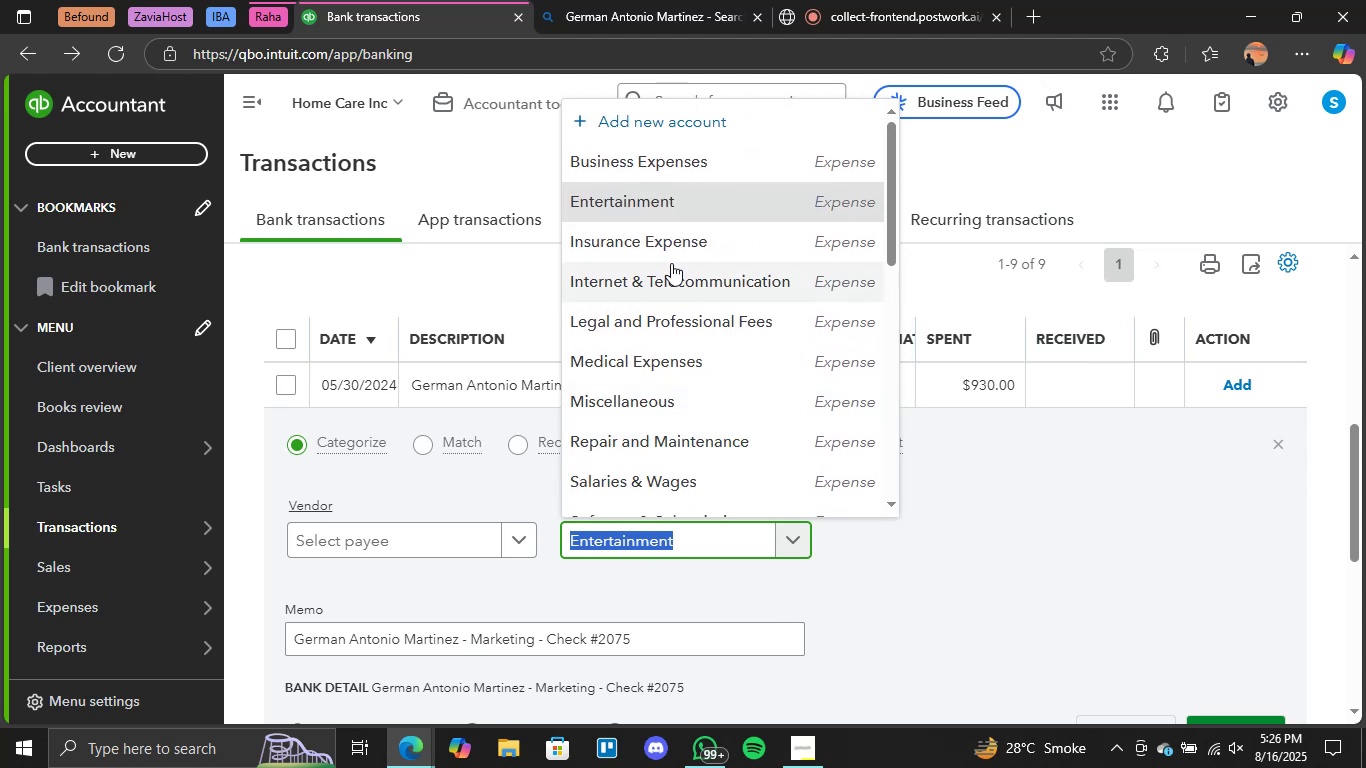 
scroll: coordinate [671, 263], scroll_direction: none, amount: 0.0
 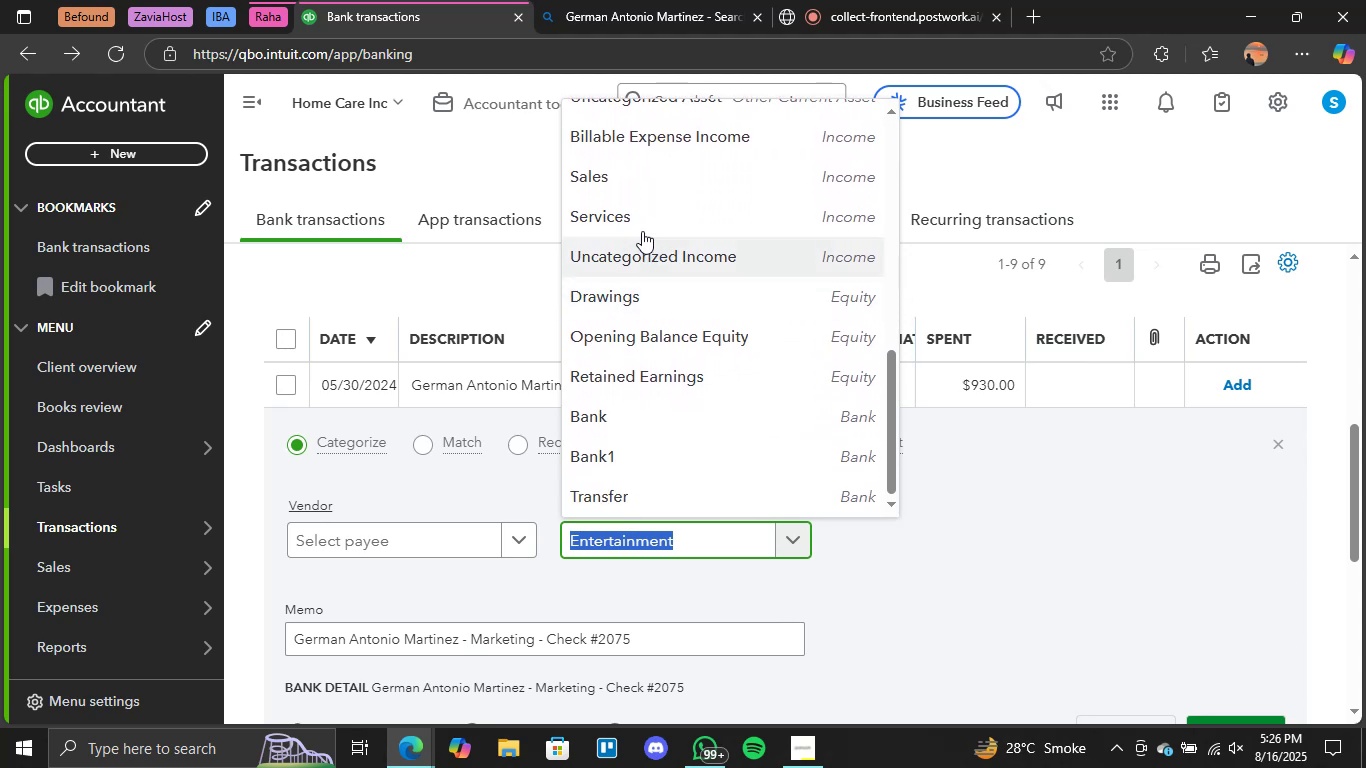 
left_click([640, 226])
 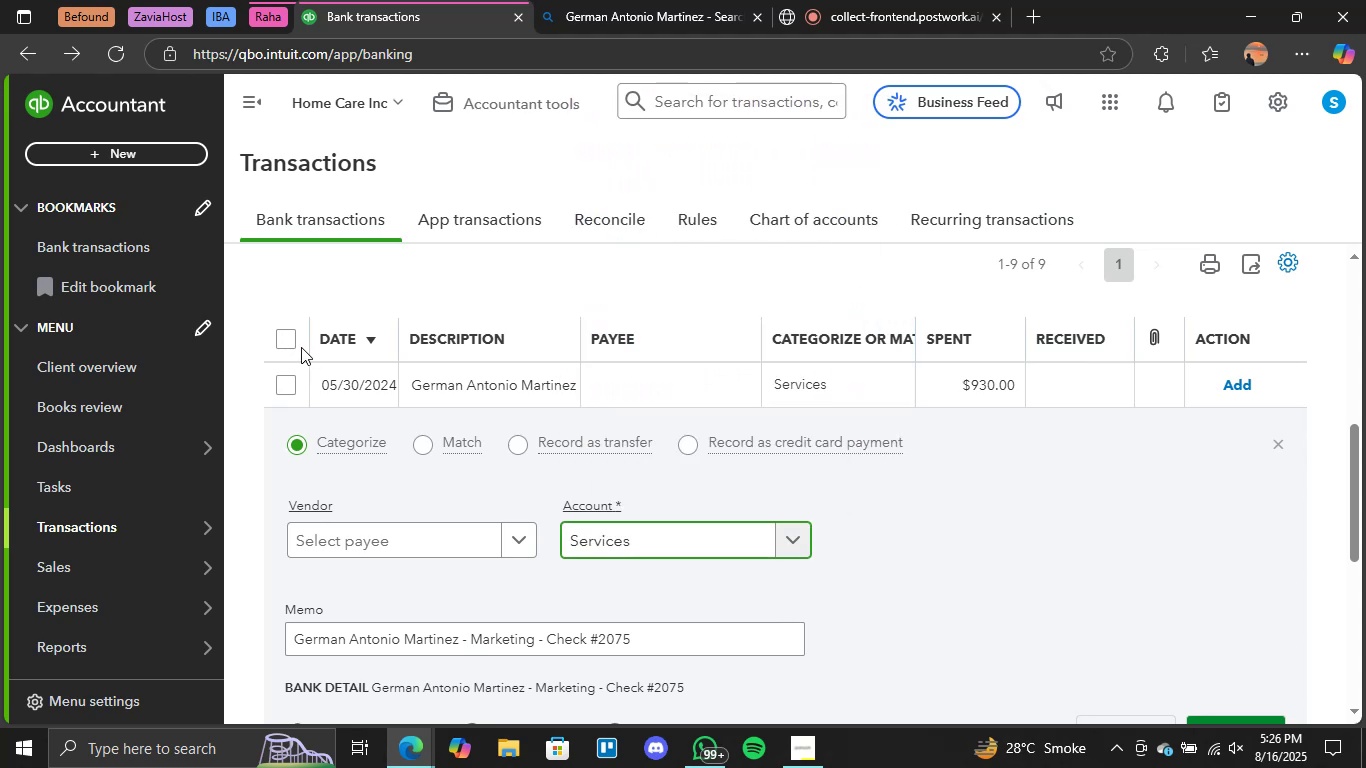 
left_click([289, 340])
 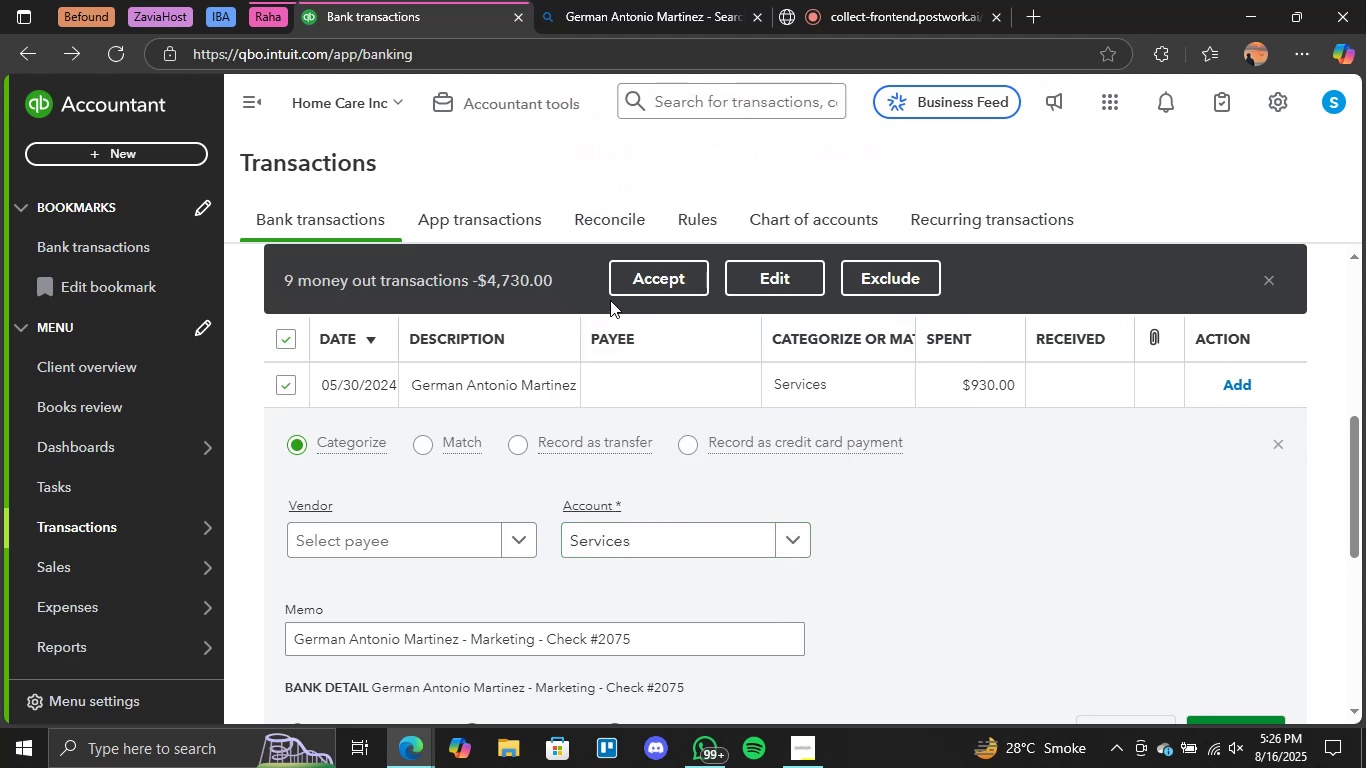 
left_click([623, 284])
 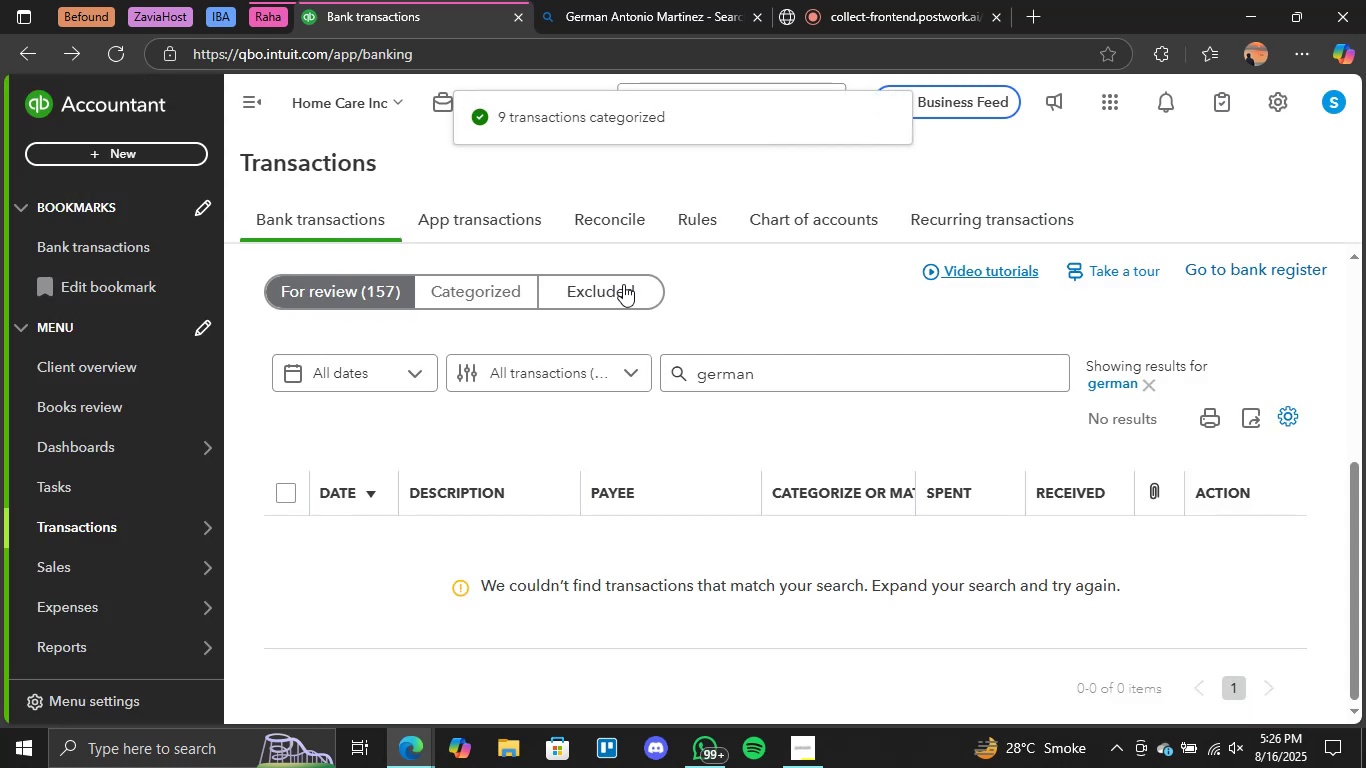 
wait(5.08)
 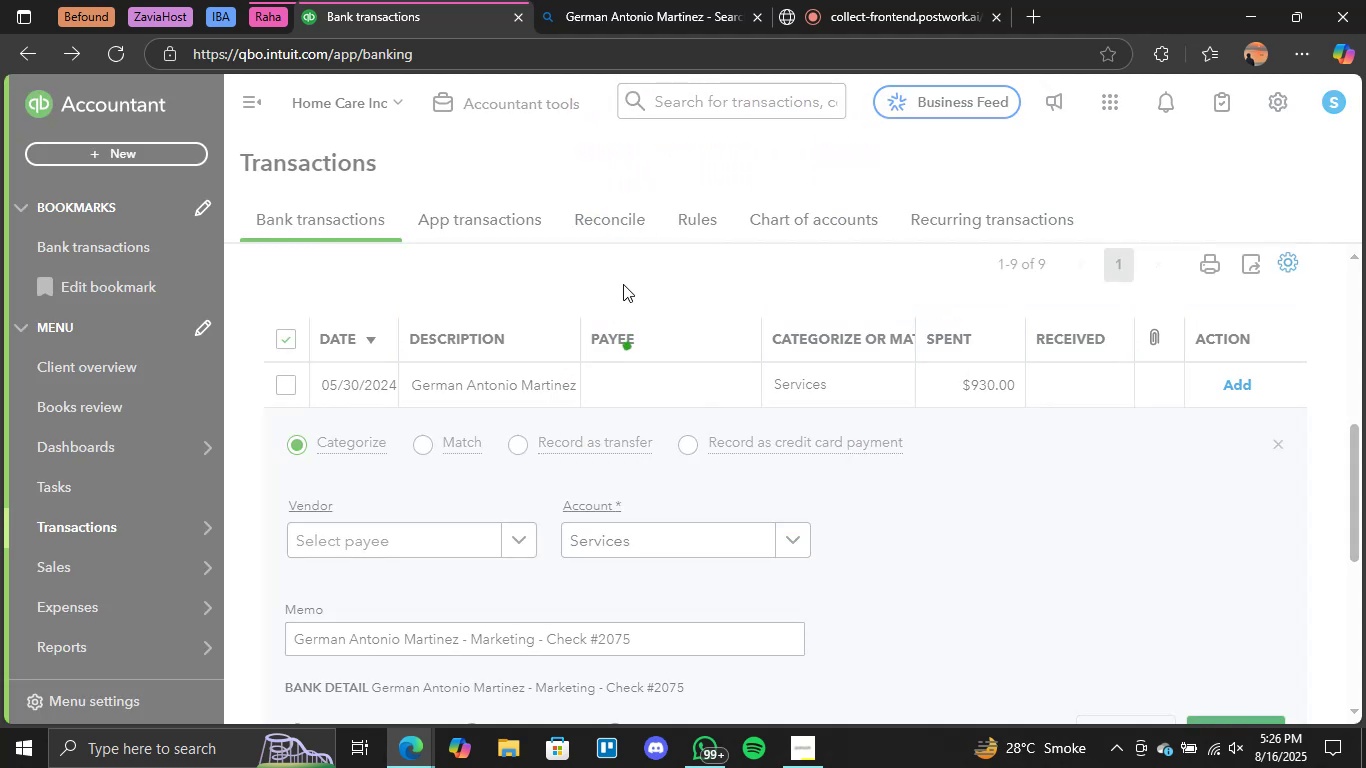 
scroll: coordinate [941, 508], scroll_direction: up, amount: 1.0
 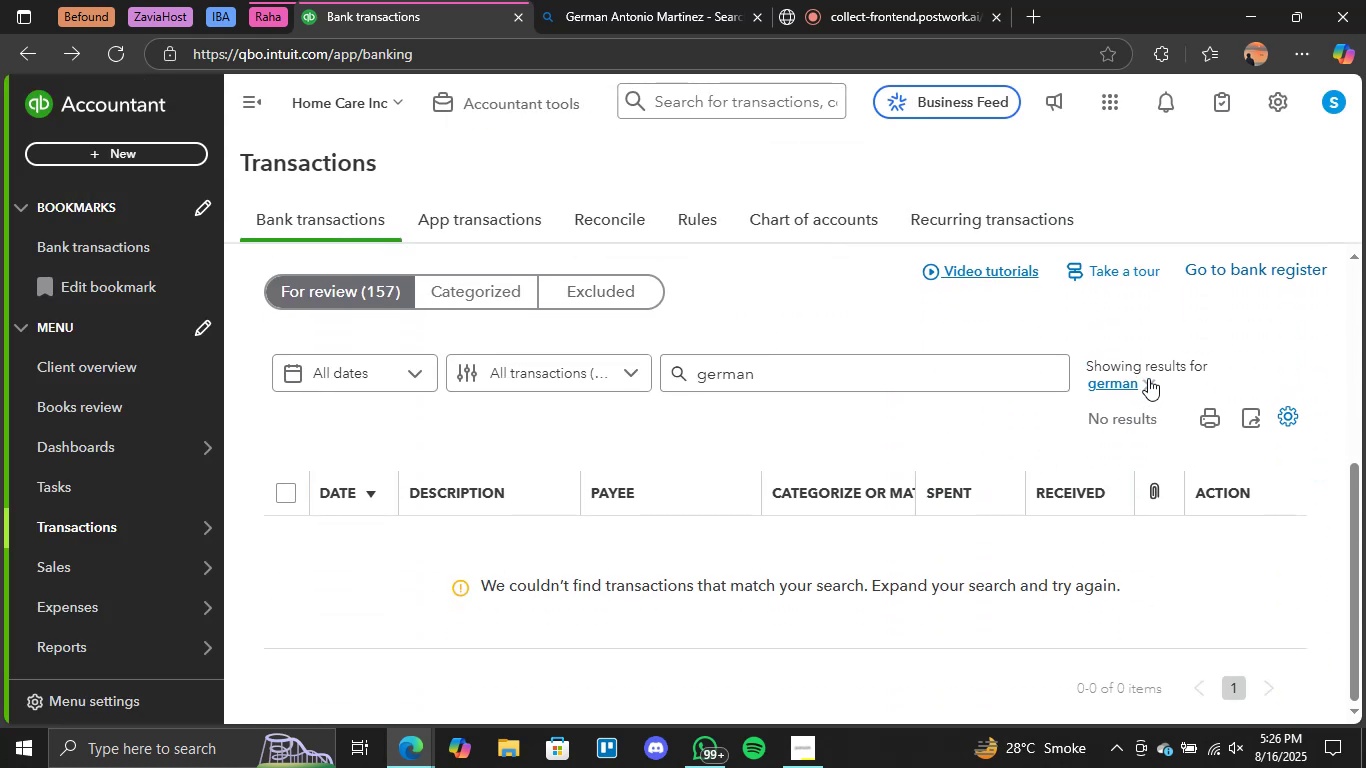 
left_click([1154, 381])
 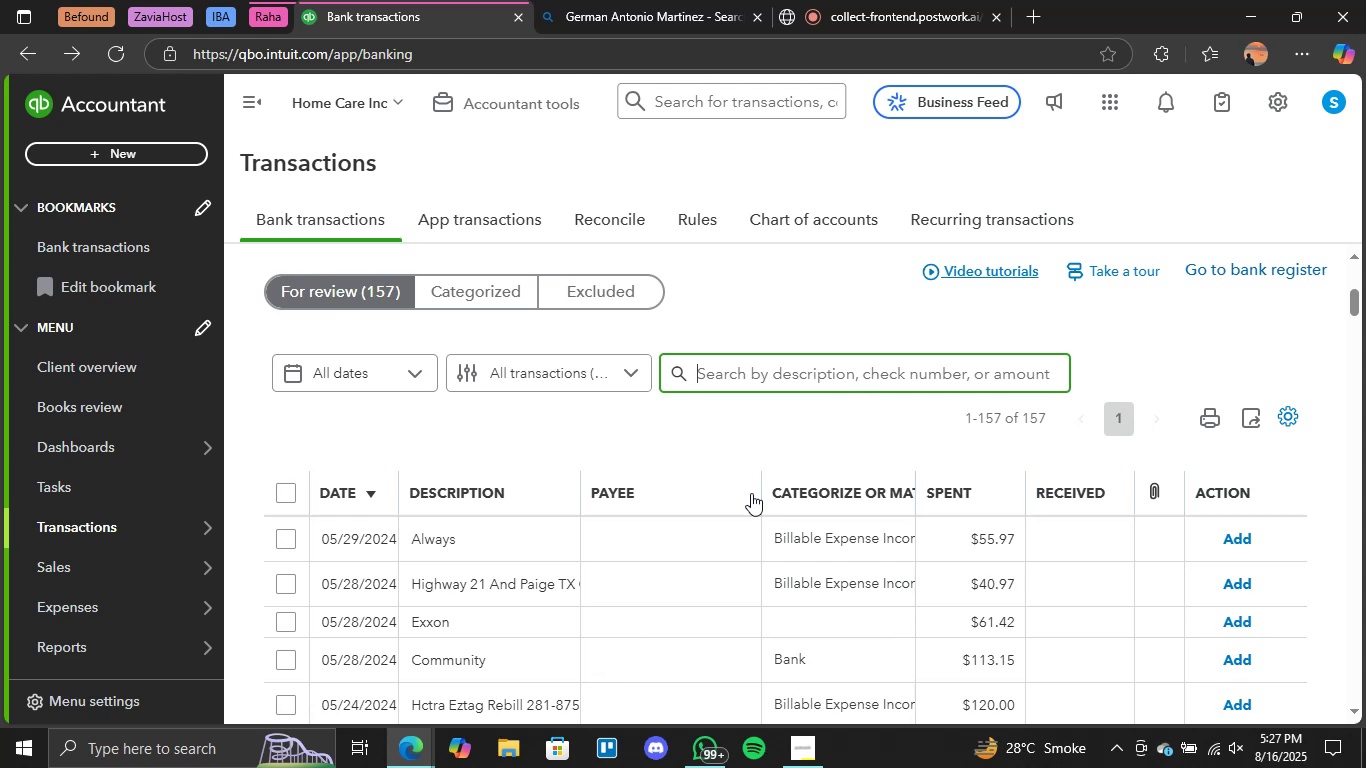 
wait(47.52)
 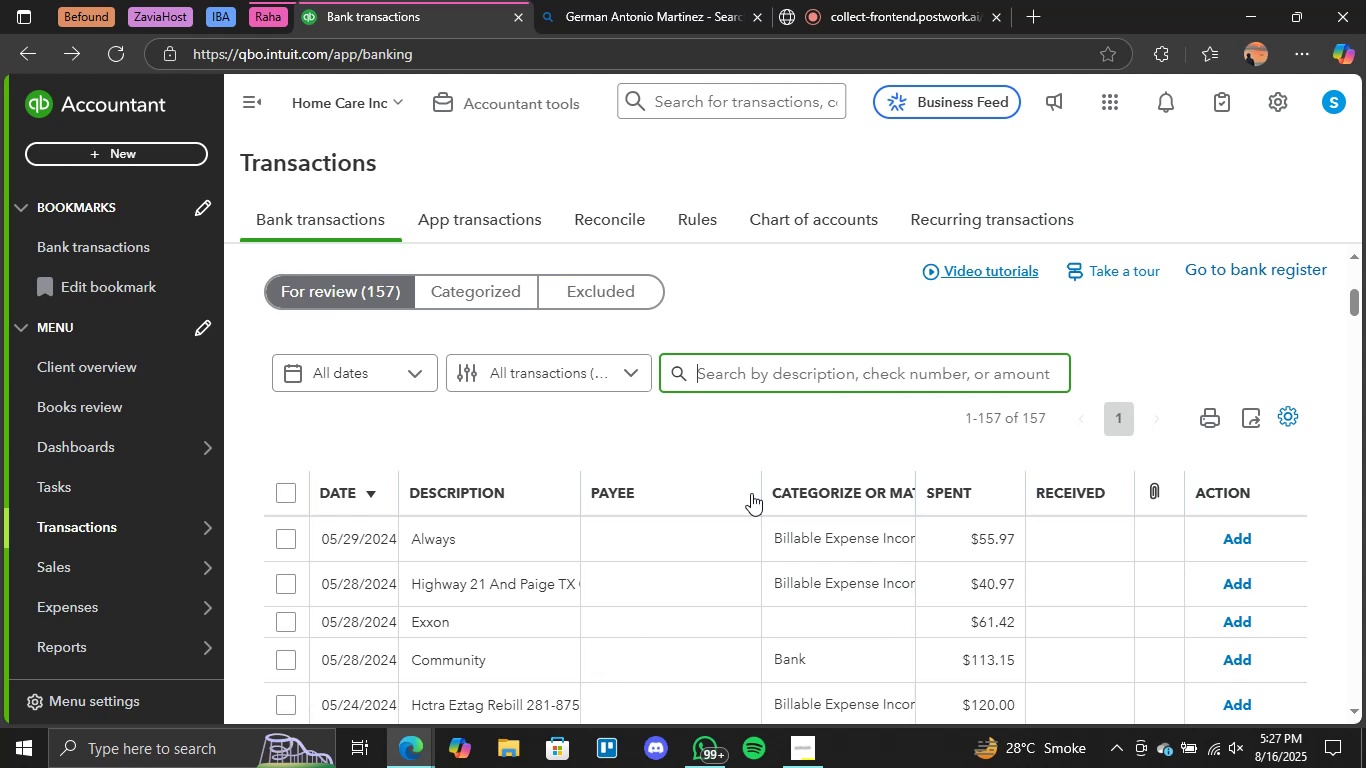 
scroll: coordinate [567, 572], scroll_direction: down, amount: 3.0
 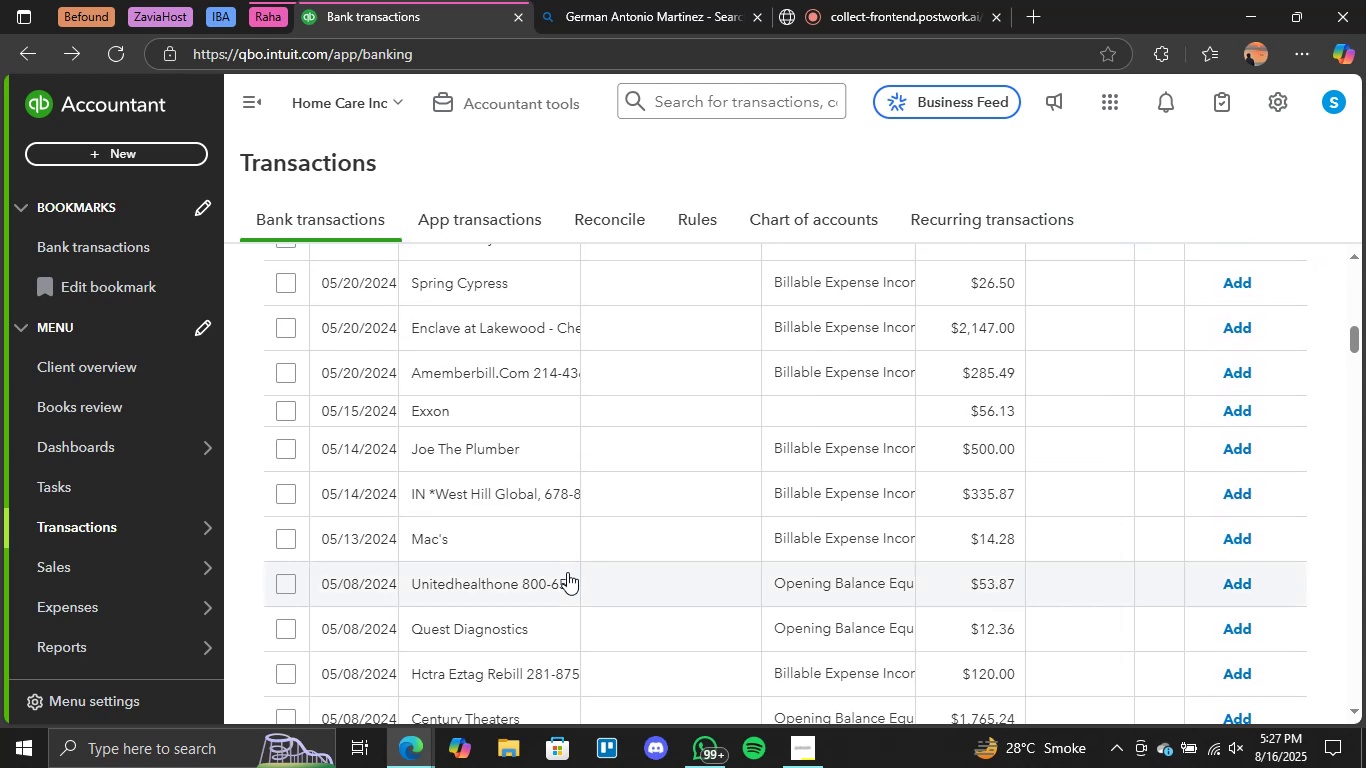 
scroll: coordinate [567, 572], scroll_direction: none, amount: 0.0
 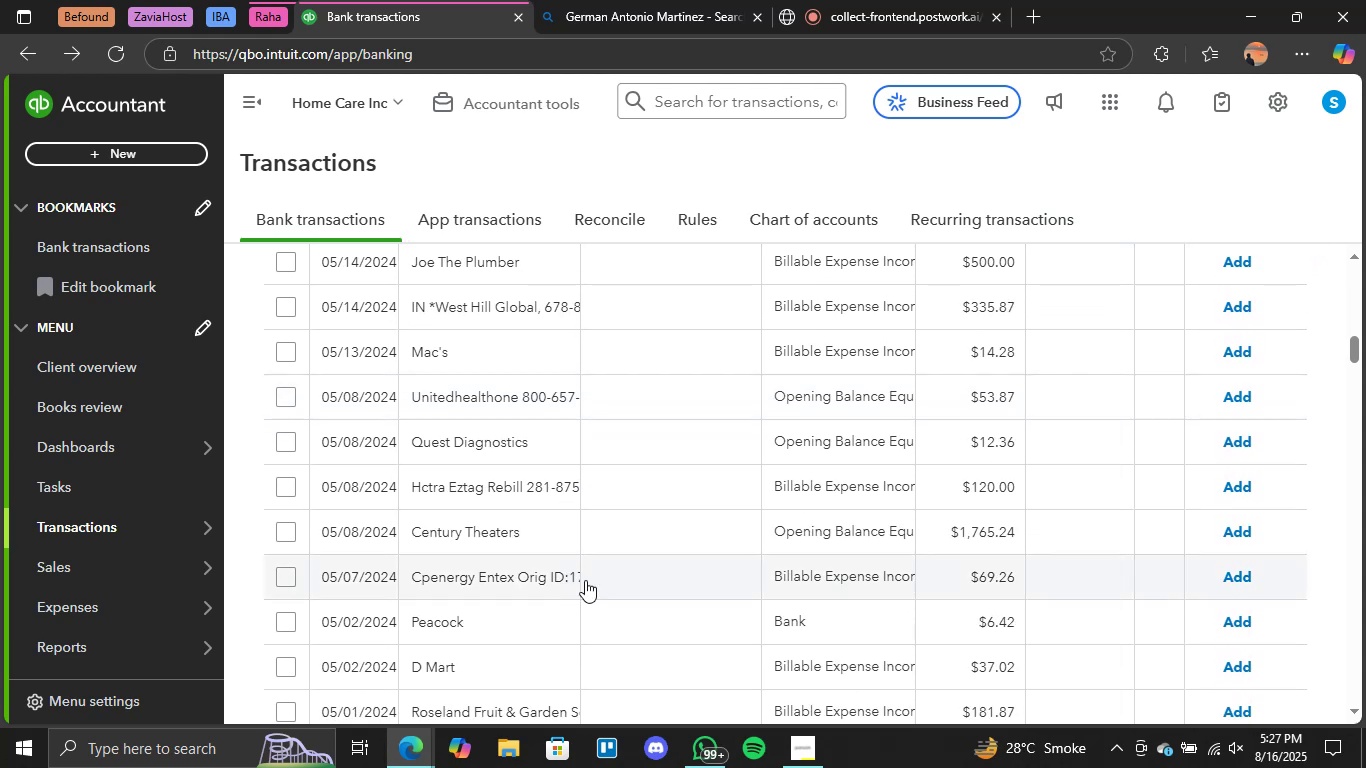 
scroll: coordinate [642, 608], scroll_direction: down, amount: 8.0
 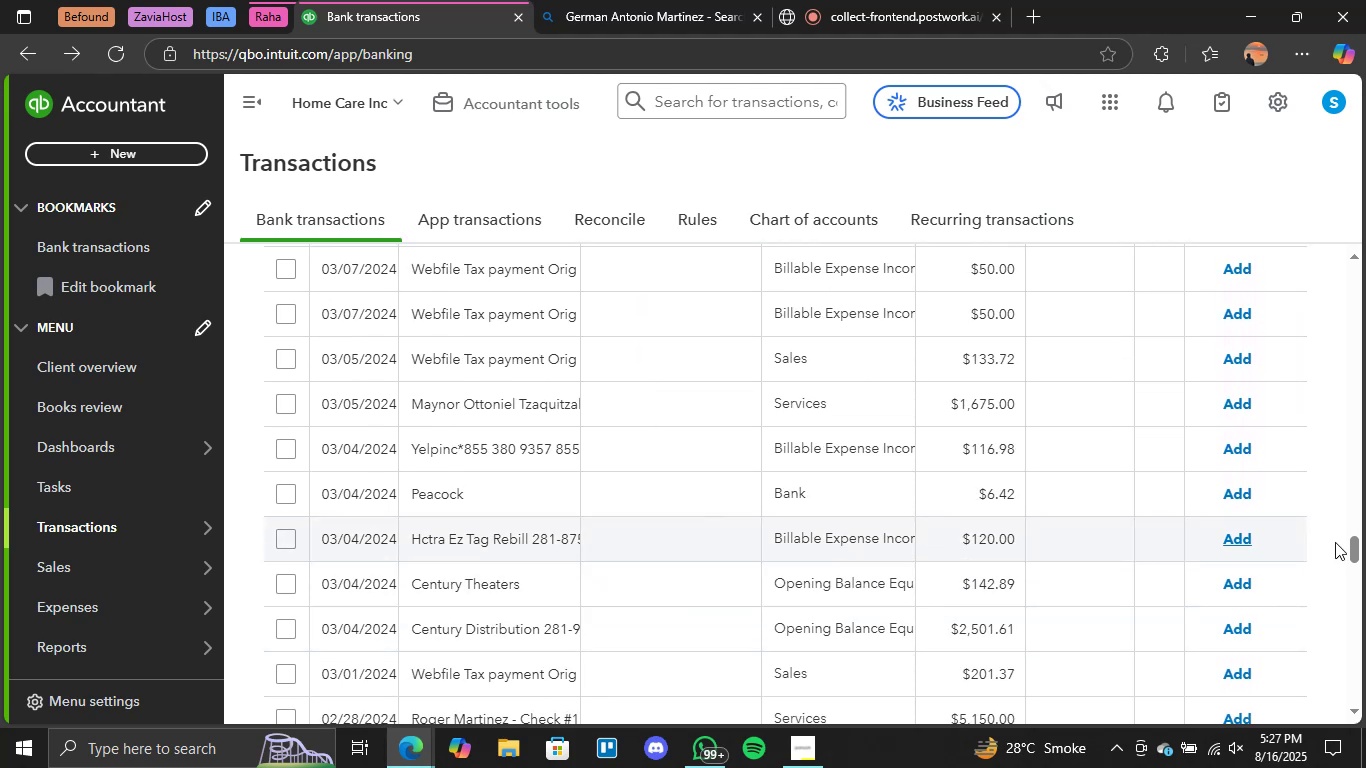 
left_click_drag(start_coordinate=[1355, 546], to_coordinate=[1346, 265])
 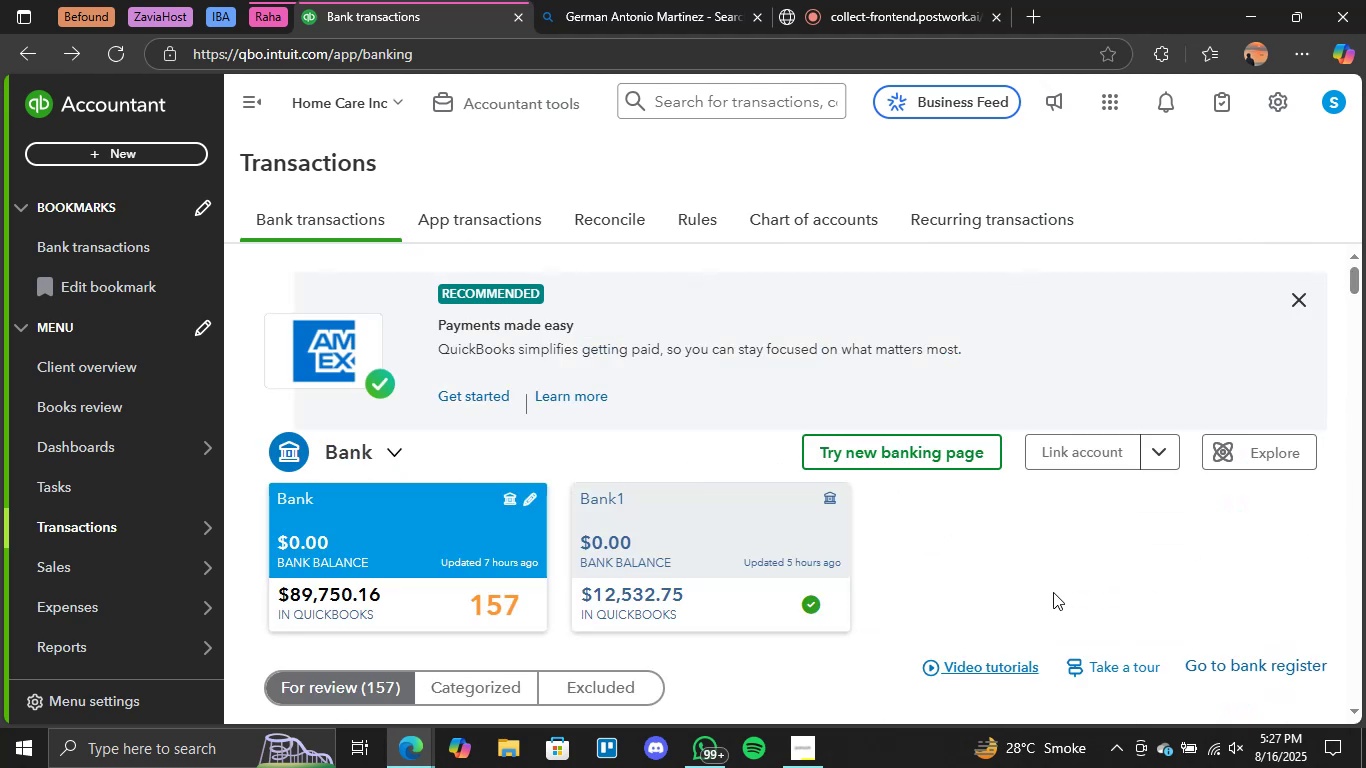 
scroll: coordinate [1053, 592], scroll_direction: down, amount: 1.0
 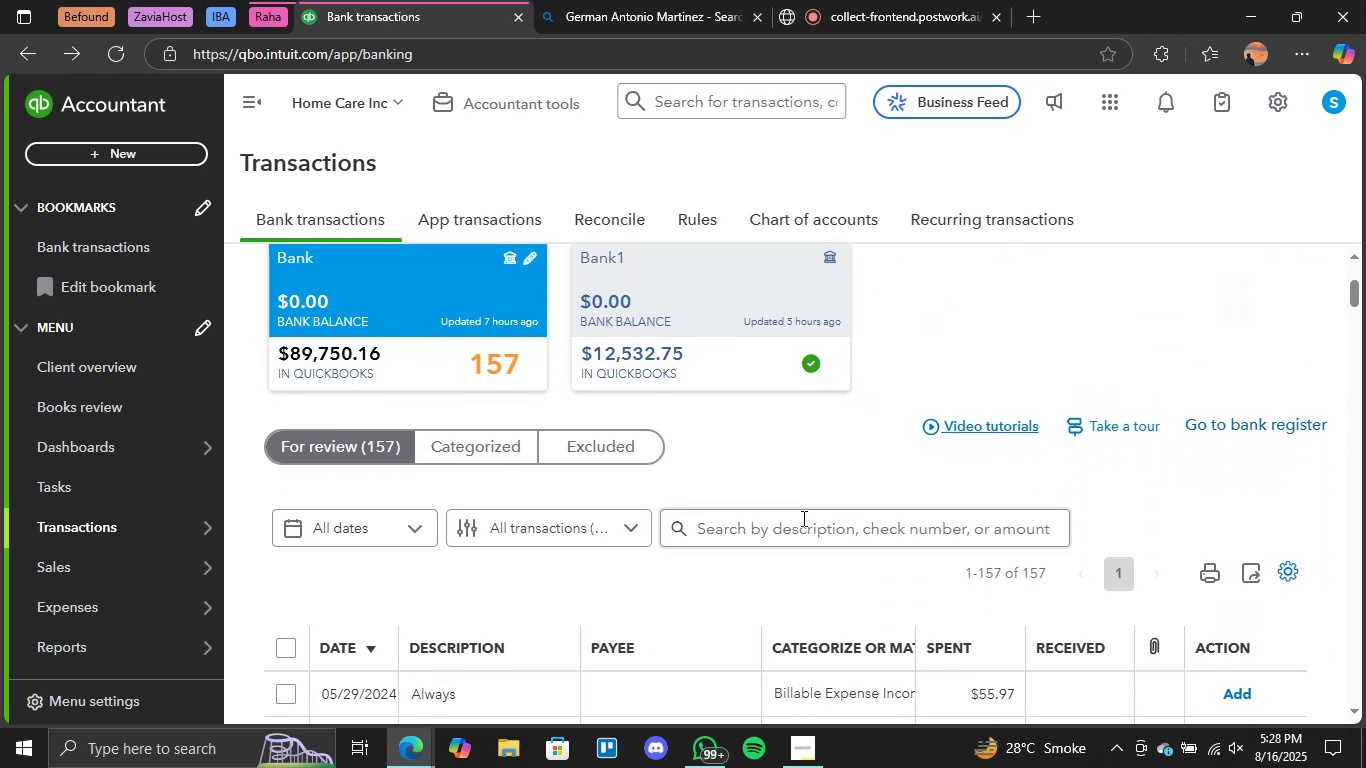 
left_click([802, 518])
 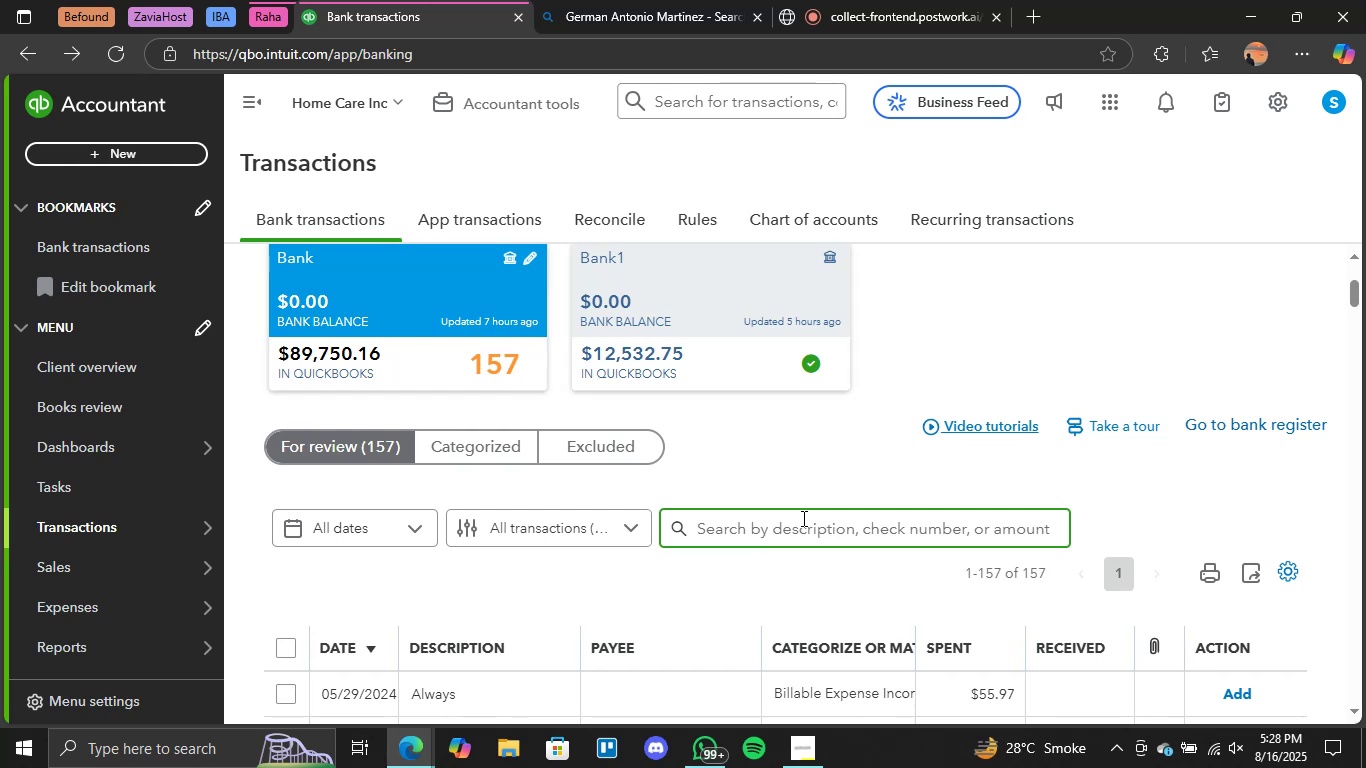 
type(peacock)
 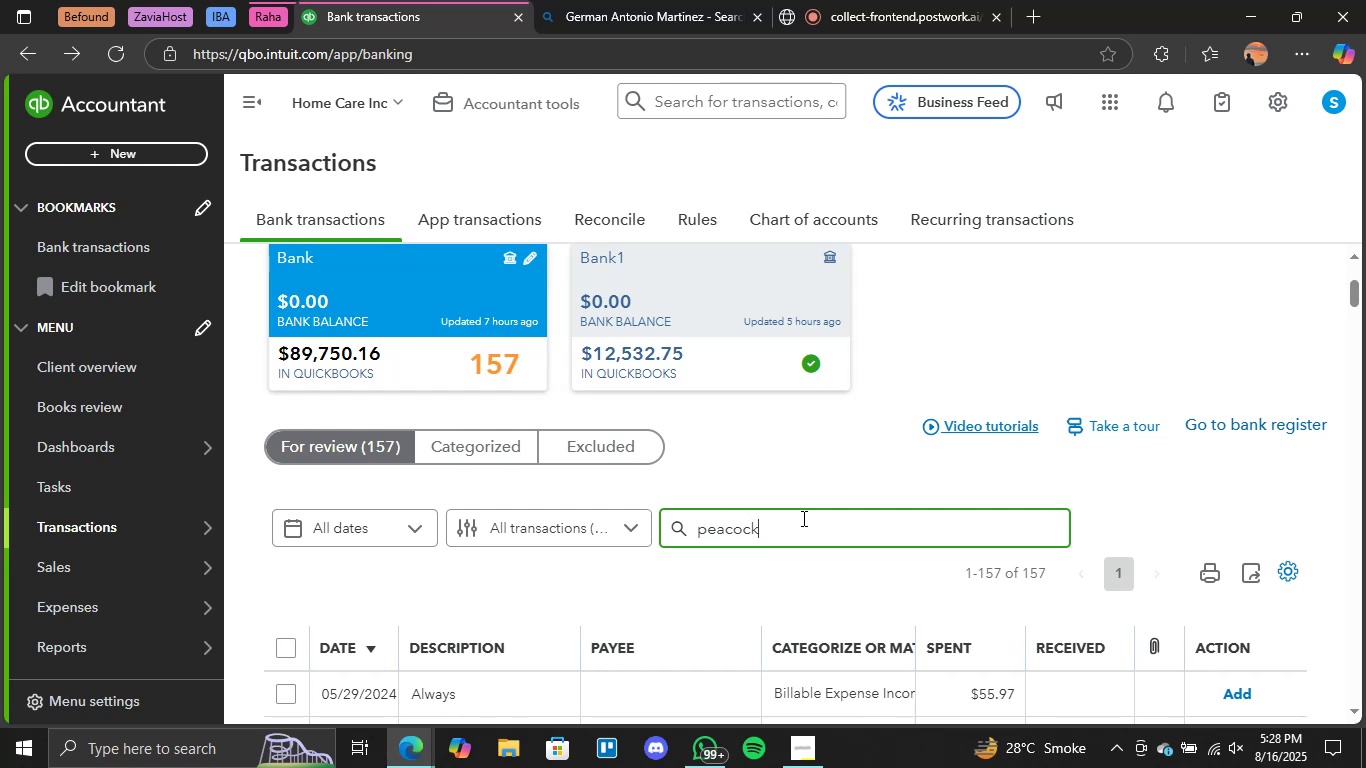 
key(Enter)
 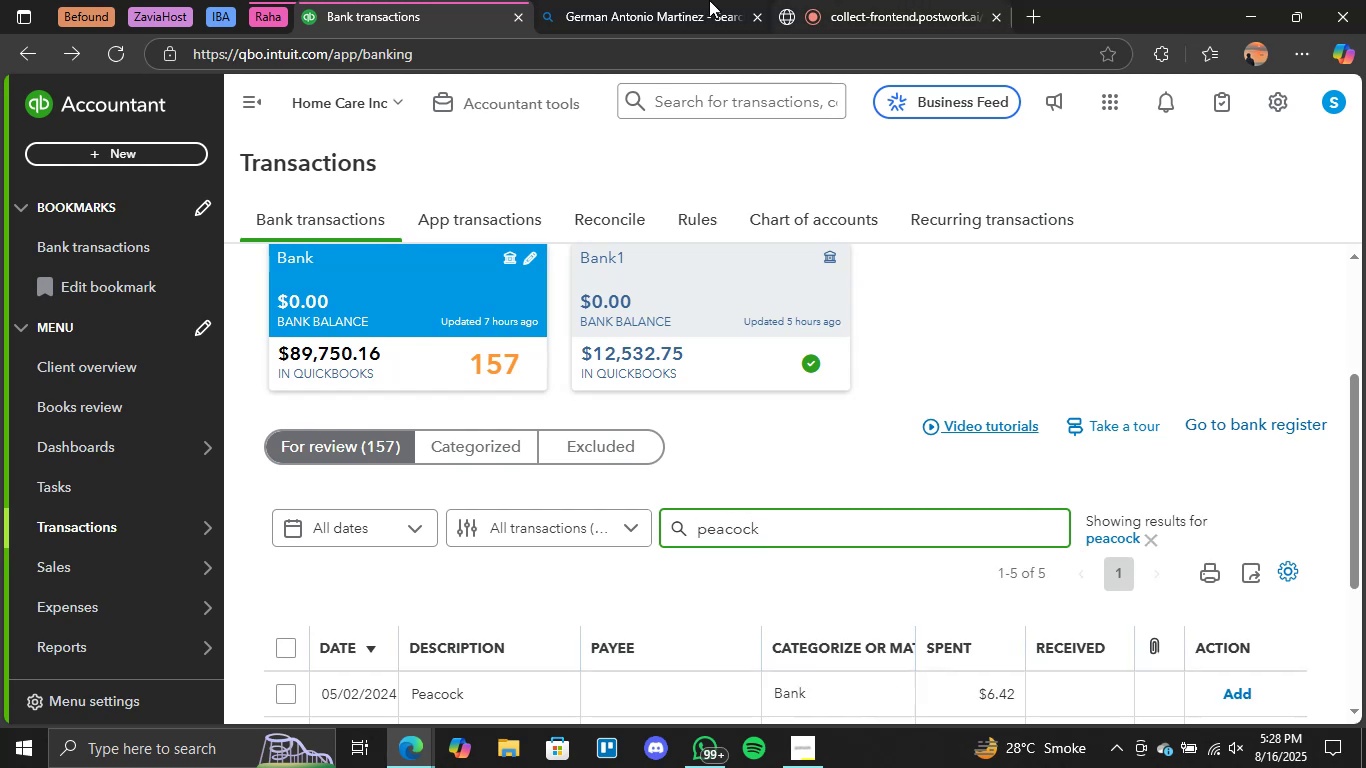 
left_click([883, 16])
 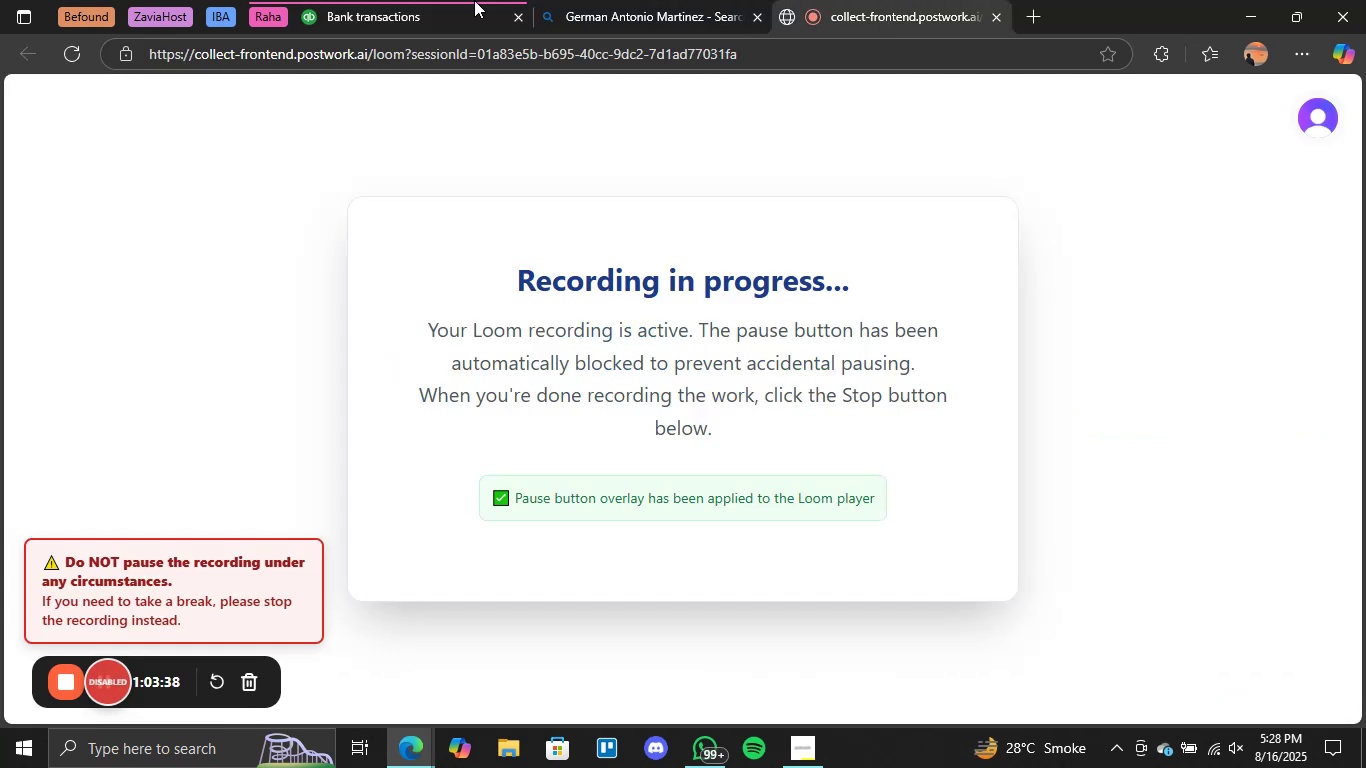 
left_click([474, 0])
 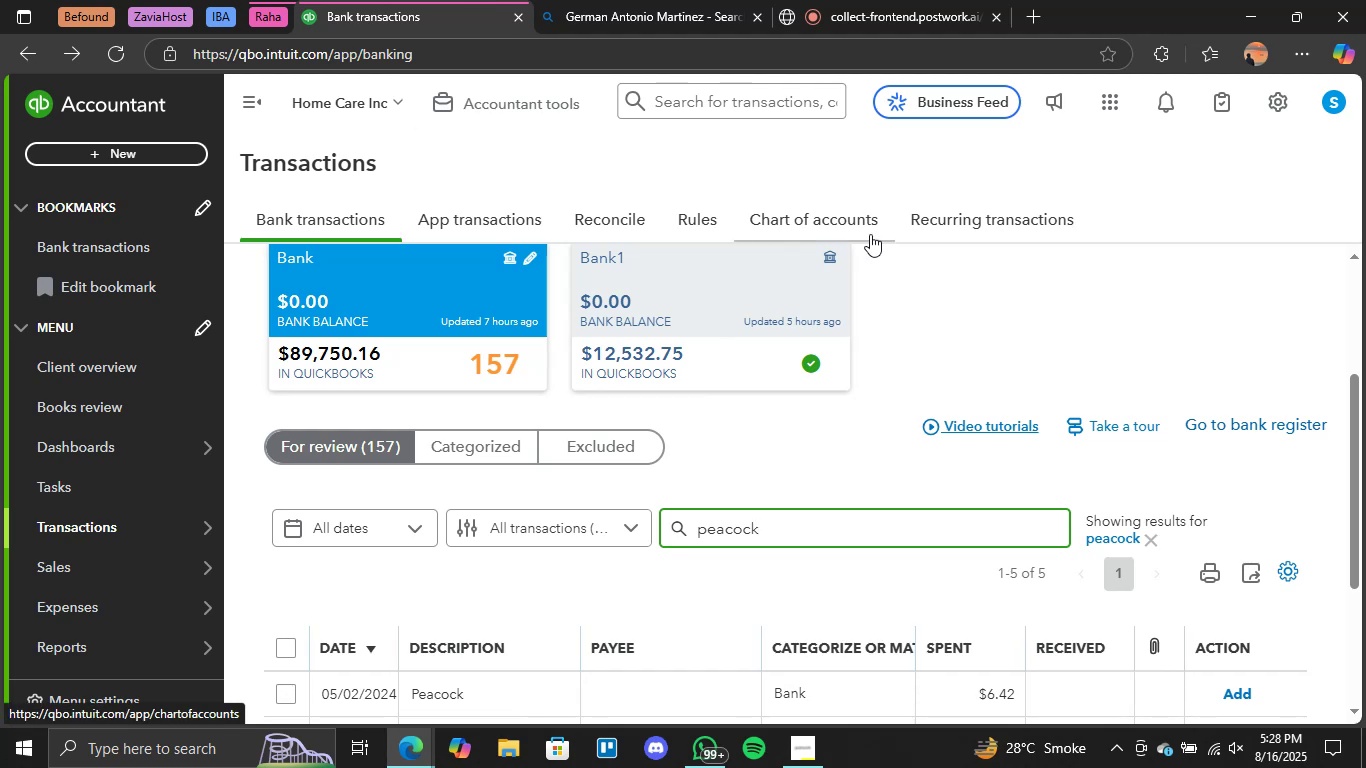 
scroll: coordinate [922, 347], scroll_direction: none, amount: 0.0
 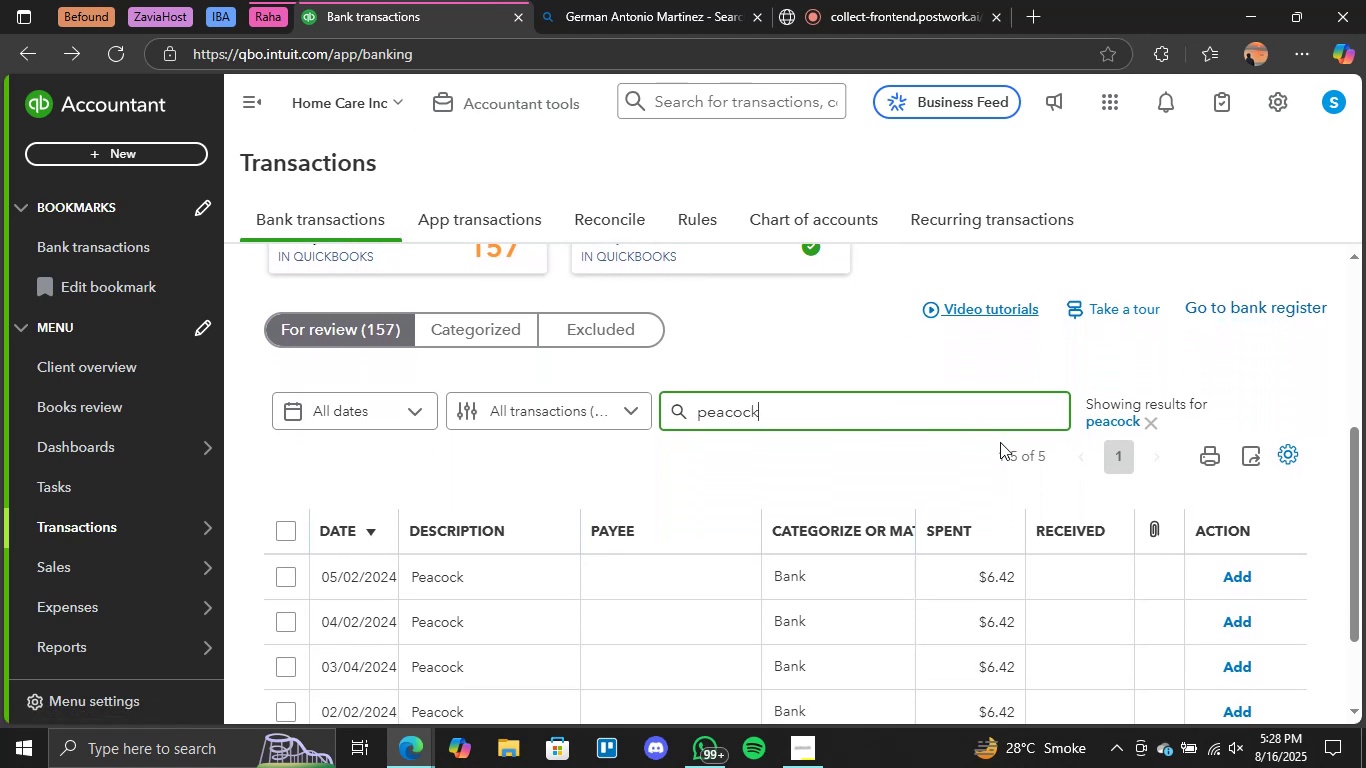 
scroll: coordinate [1000, 442], scroll_direction: down, amount: 1.0
 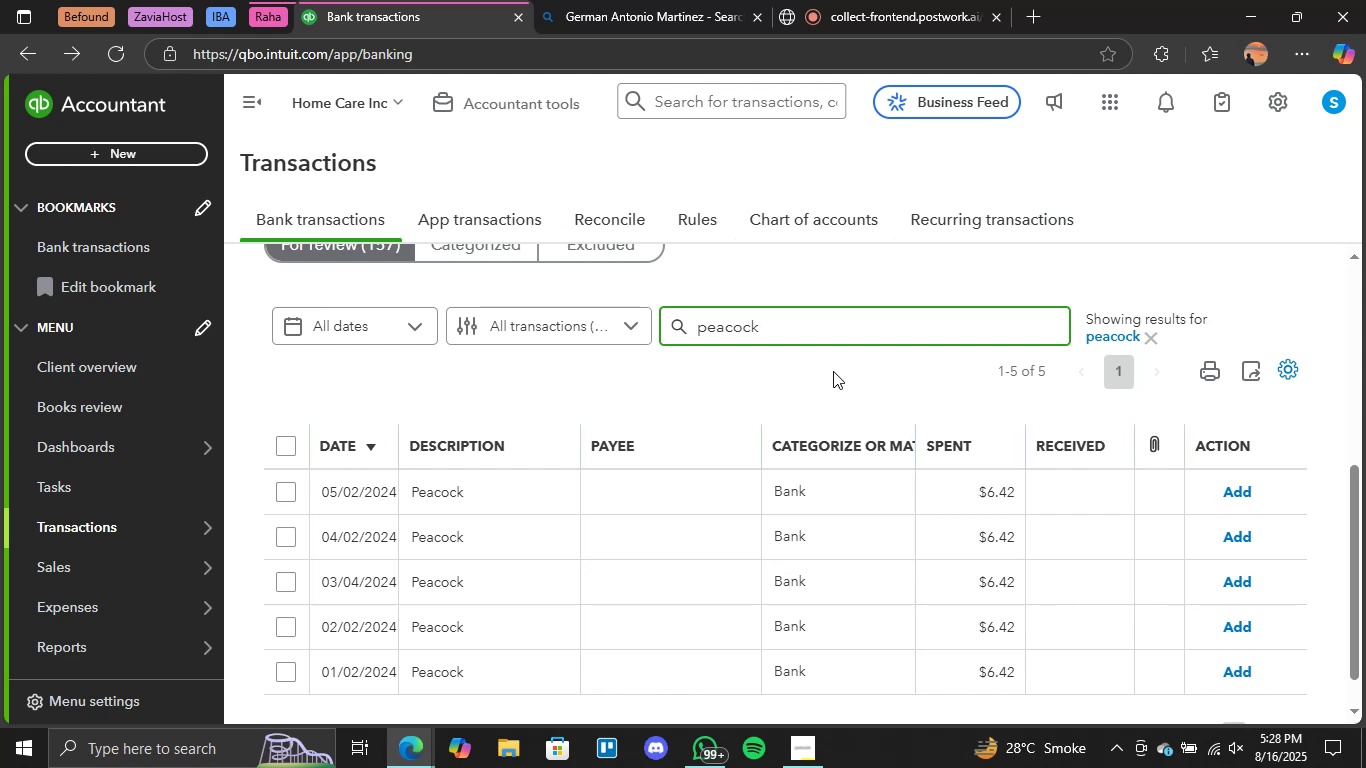 
wait(44.33)
 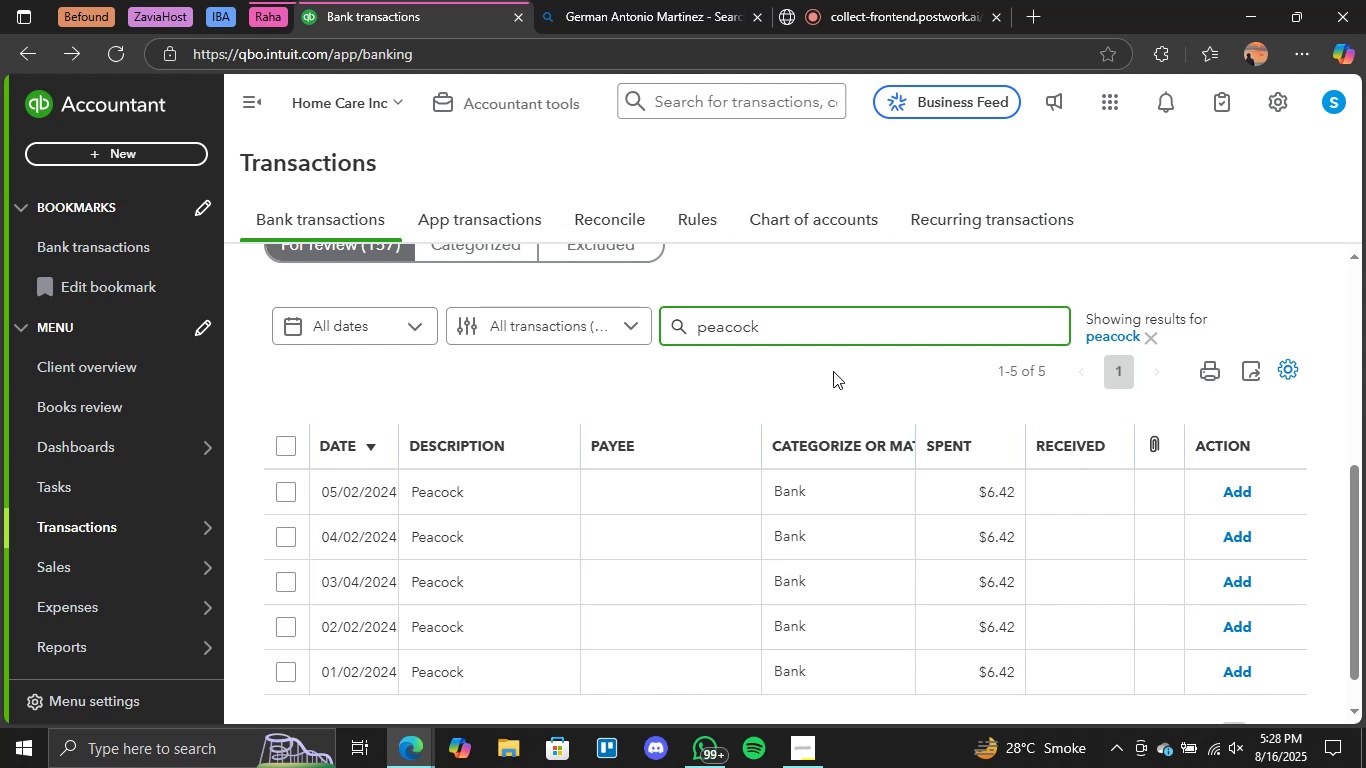 
scroll: coordinate [807, 601], scroll_direction: down, amount: 2.0
 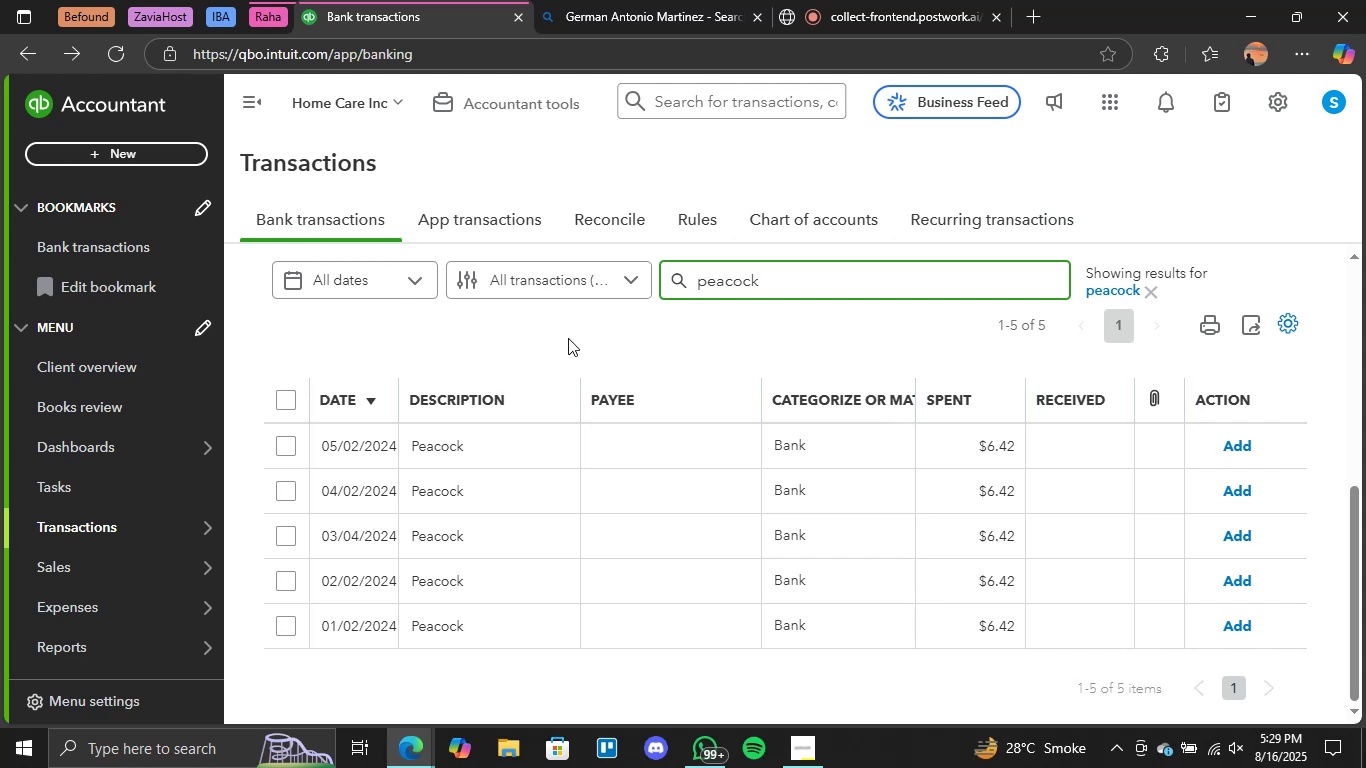 
wait(25.2)
 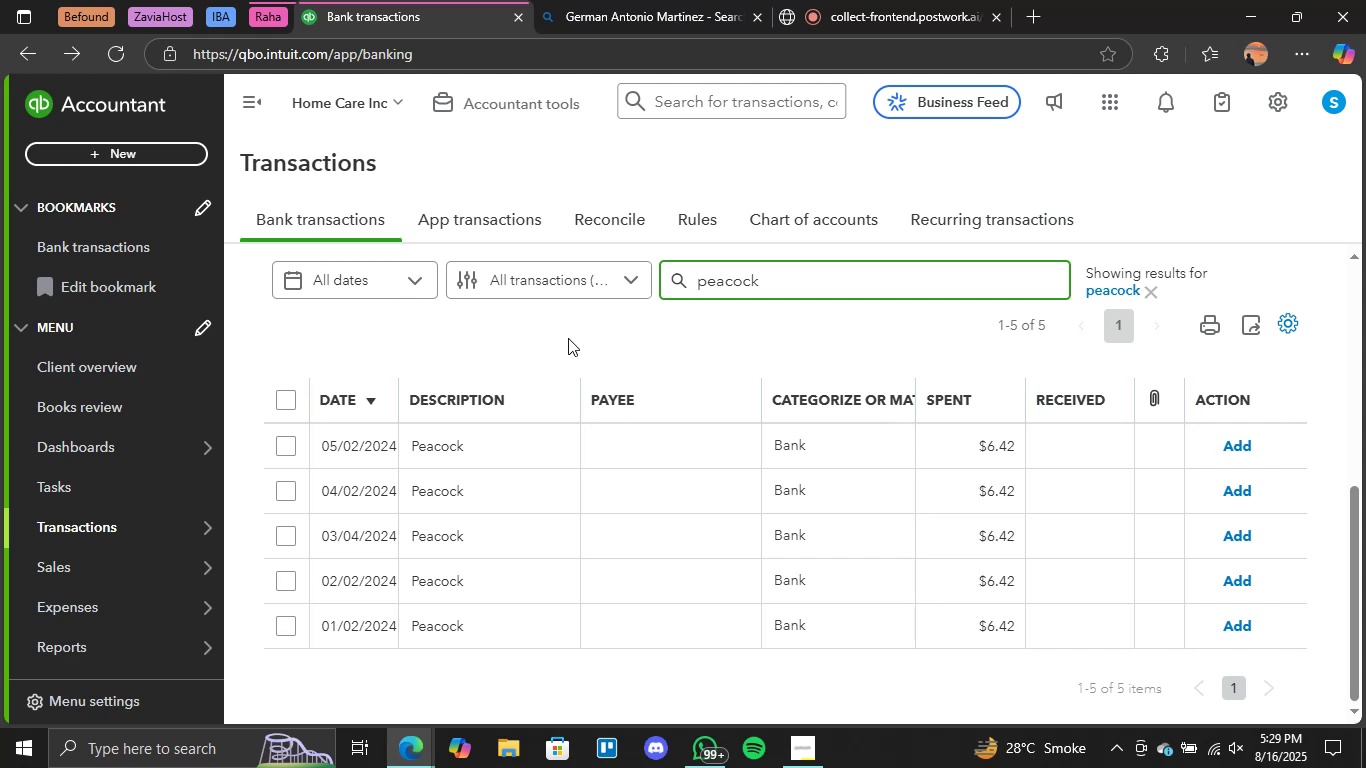 
left_click([772, 445])
 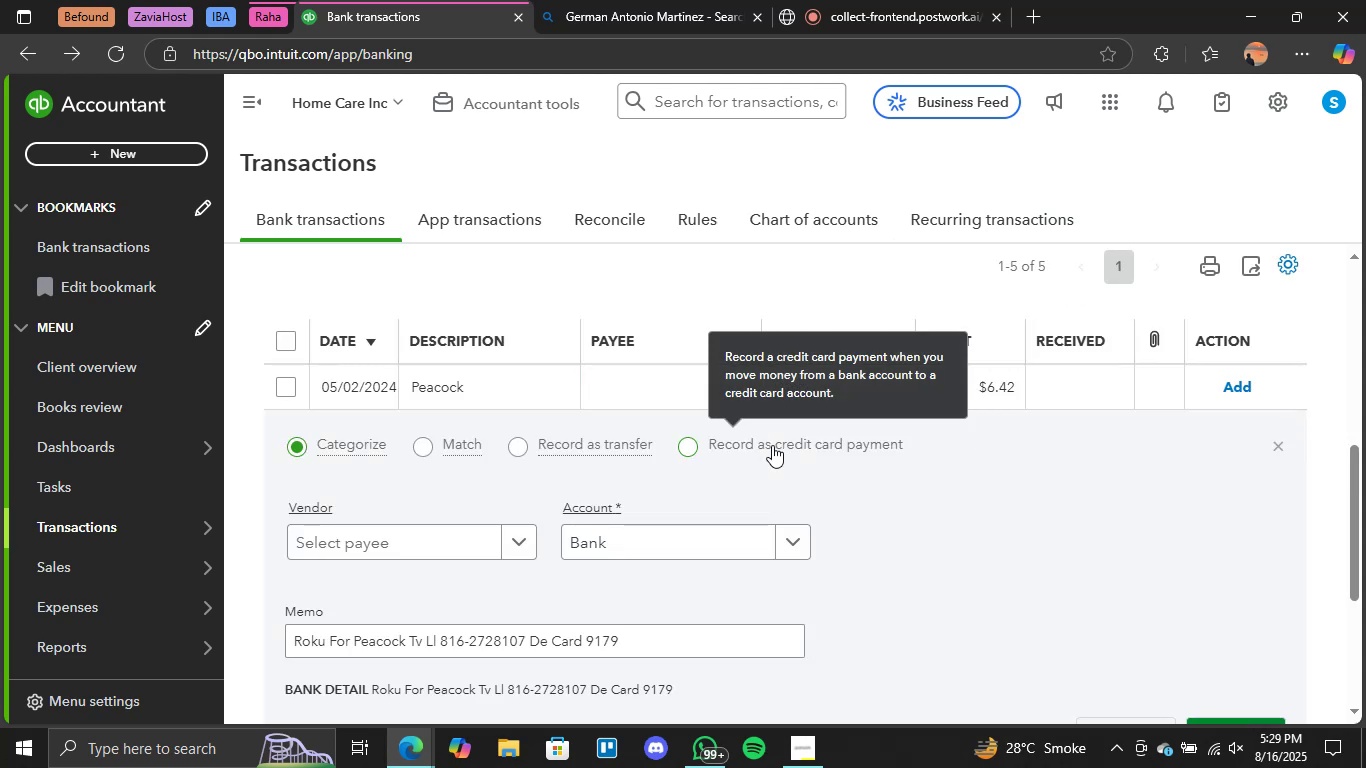 
scroll: coordinate [465, 588], scroll_direction: none, amount: 0.0
 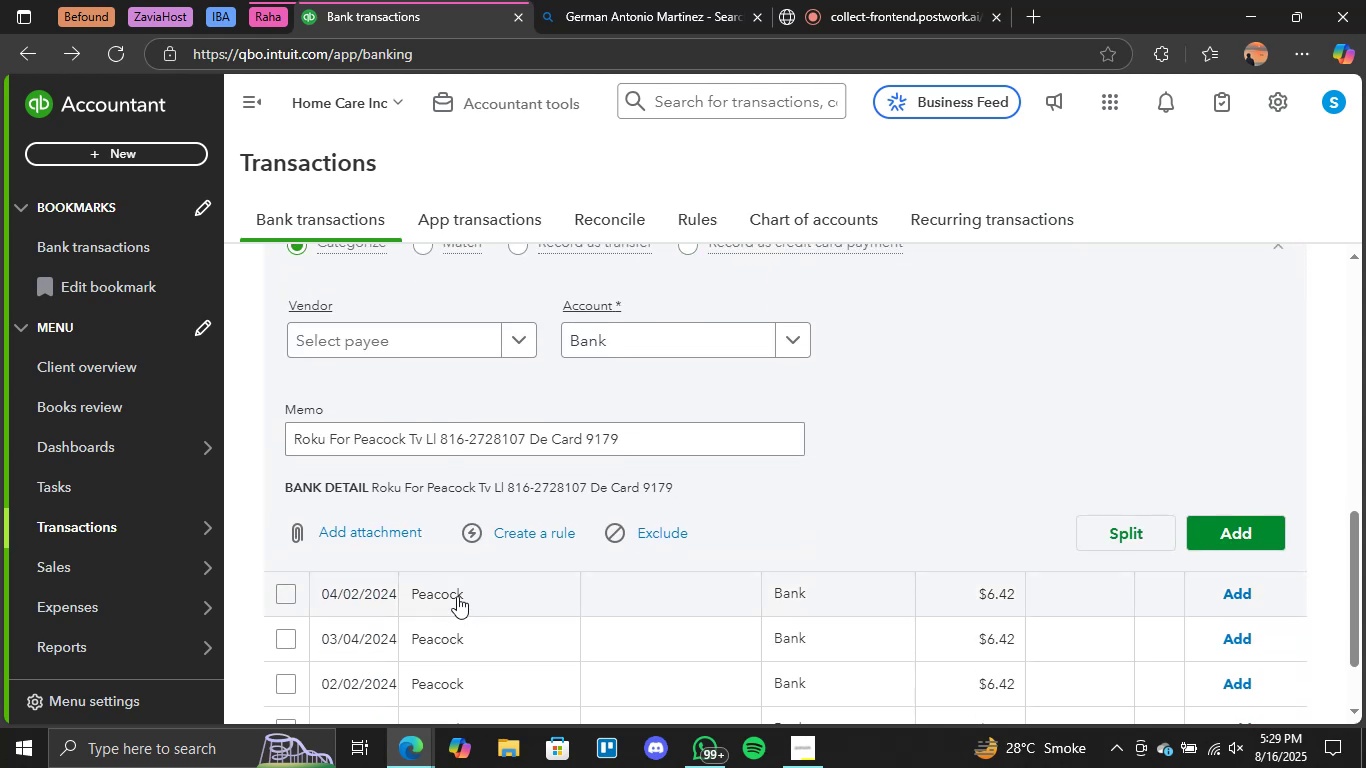 
left_click([457, 596])
 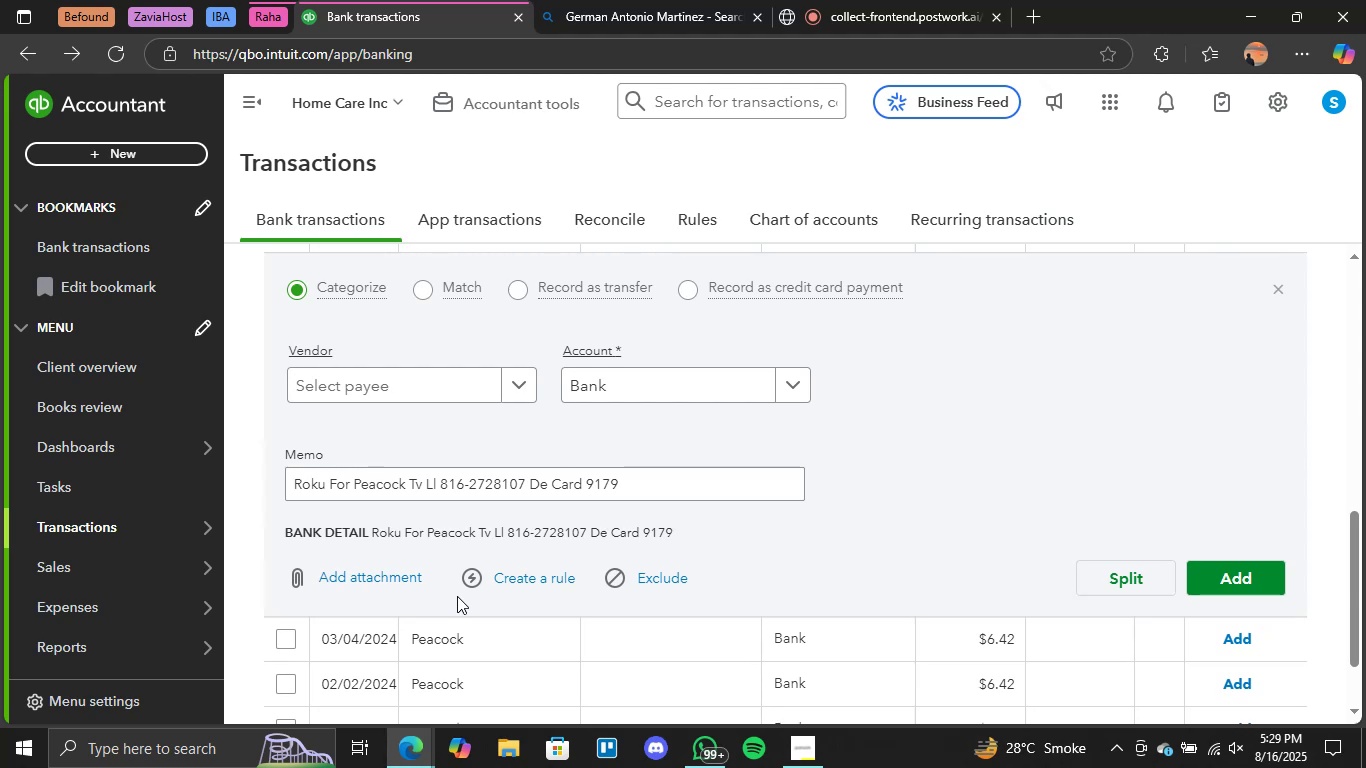 
wait(8.76)
 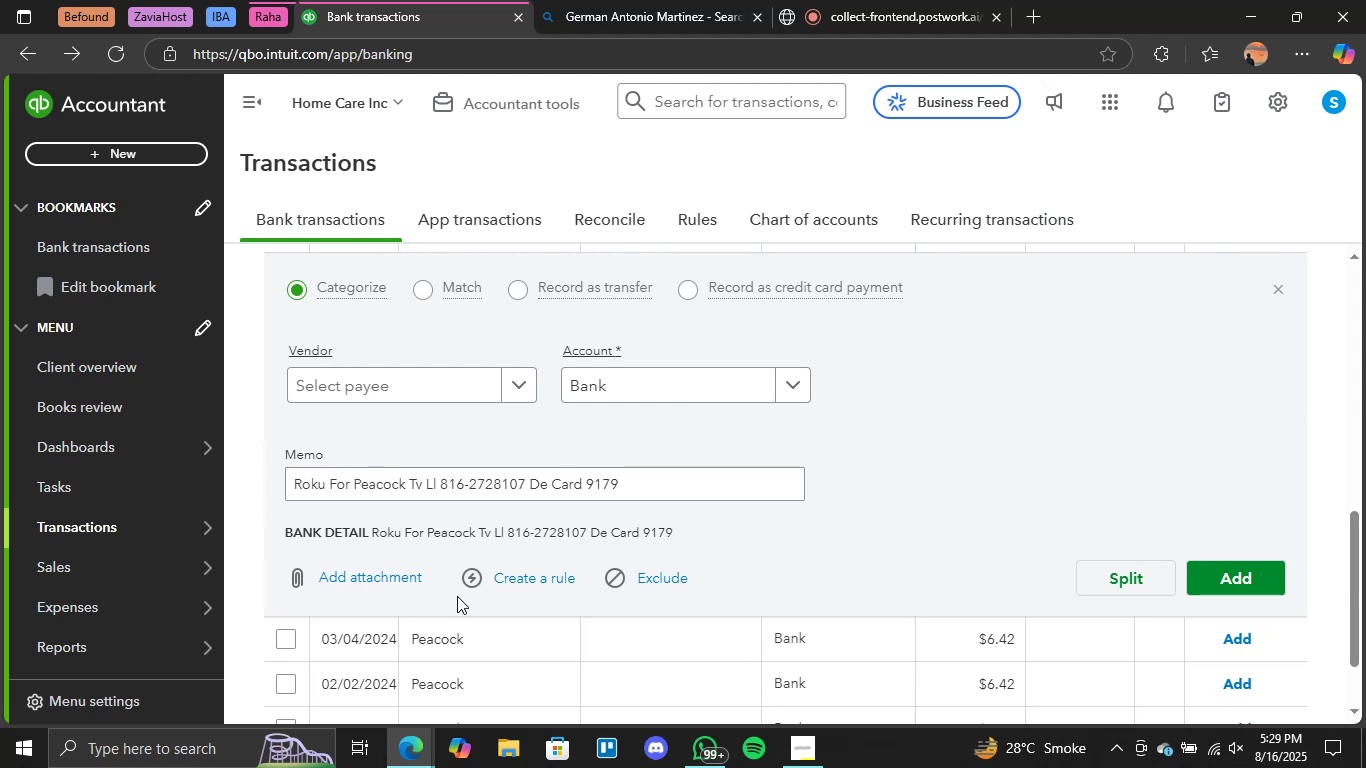 
left_click_drag(start_coordinate=[419, 483], to_coordinate=[277, 488])
 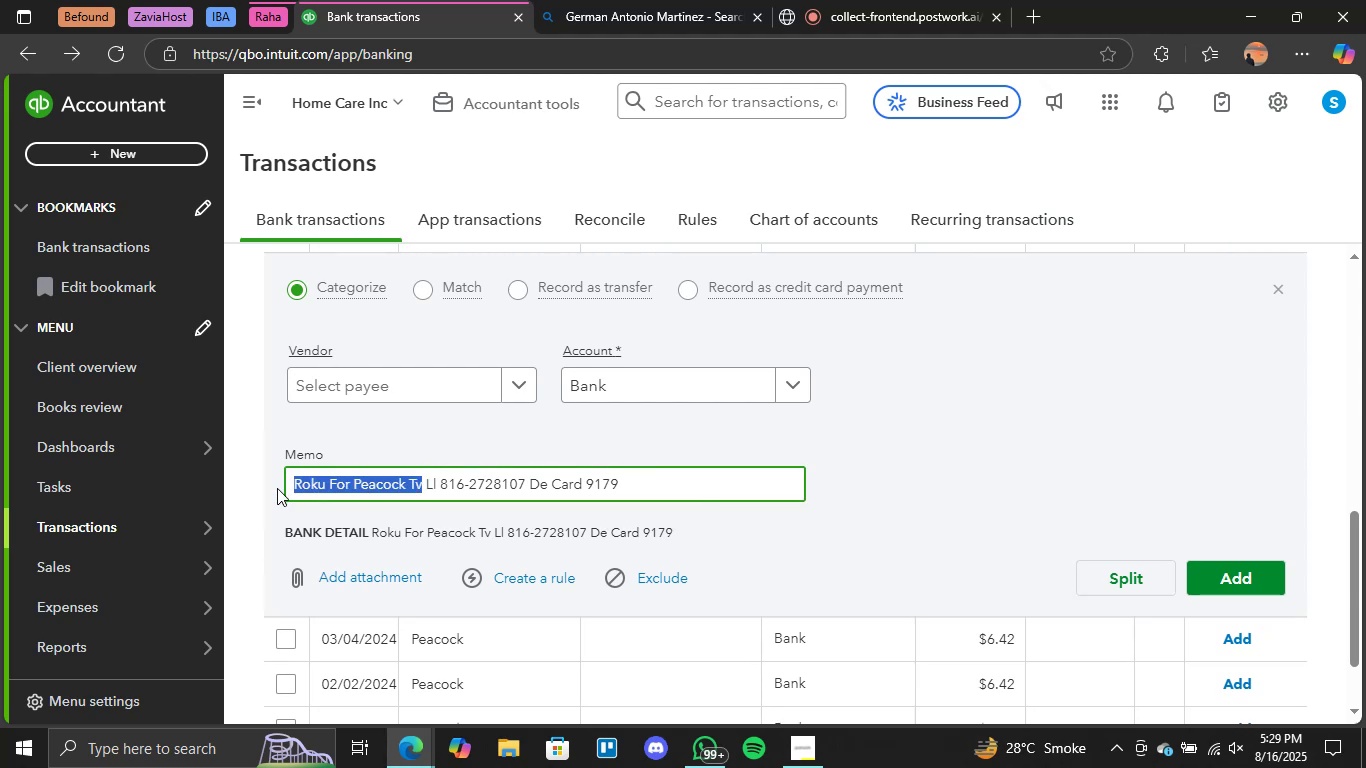 
key(Control+C)
 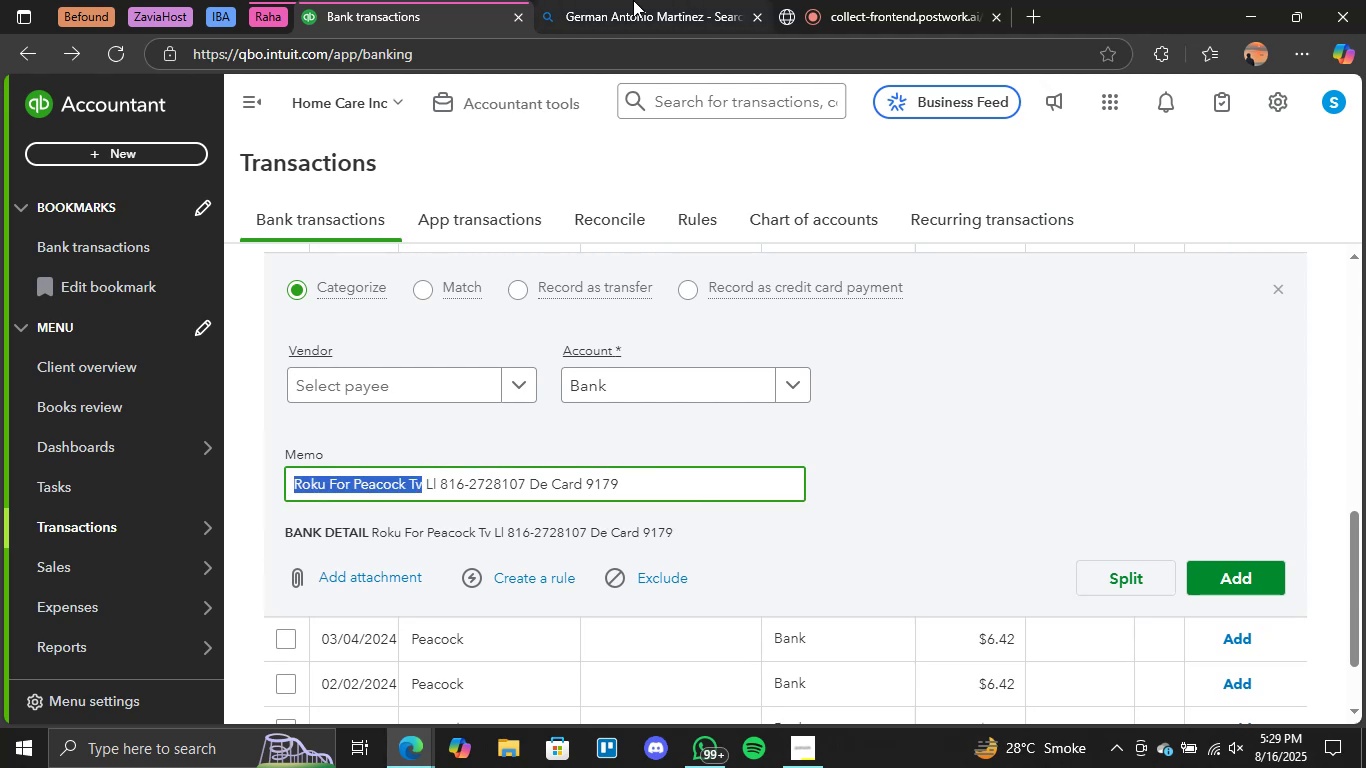 
left_click([648, 0])
 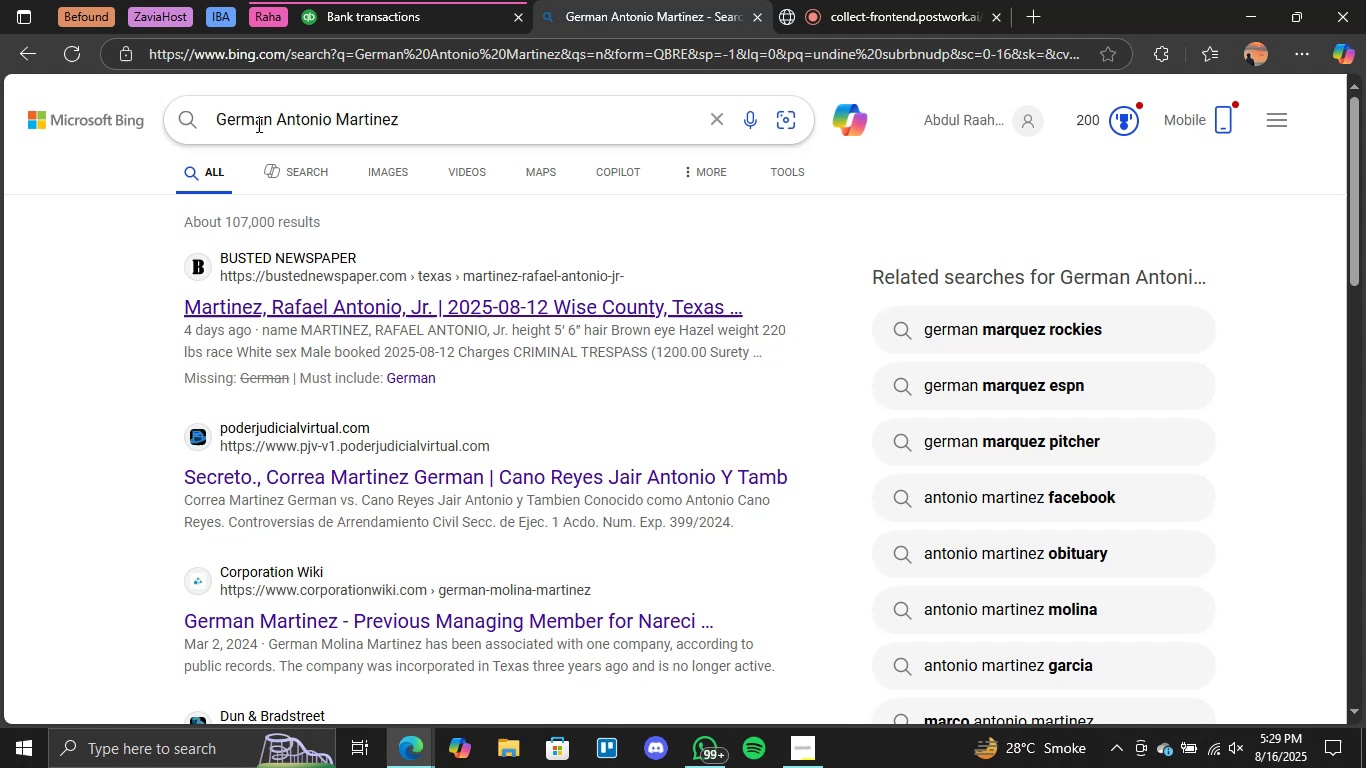 
double_click([257, 123])
 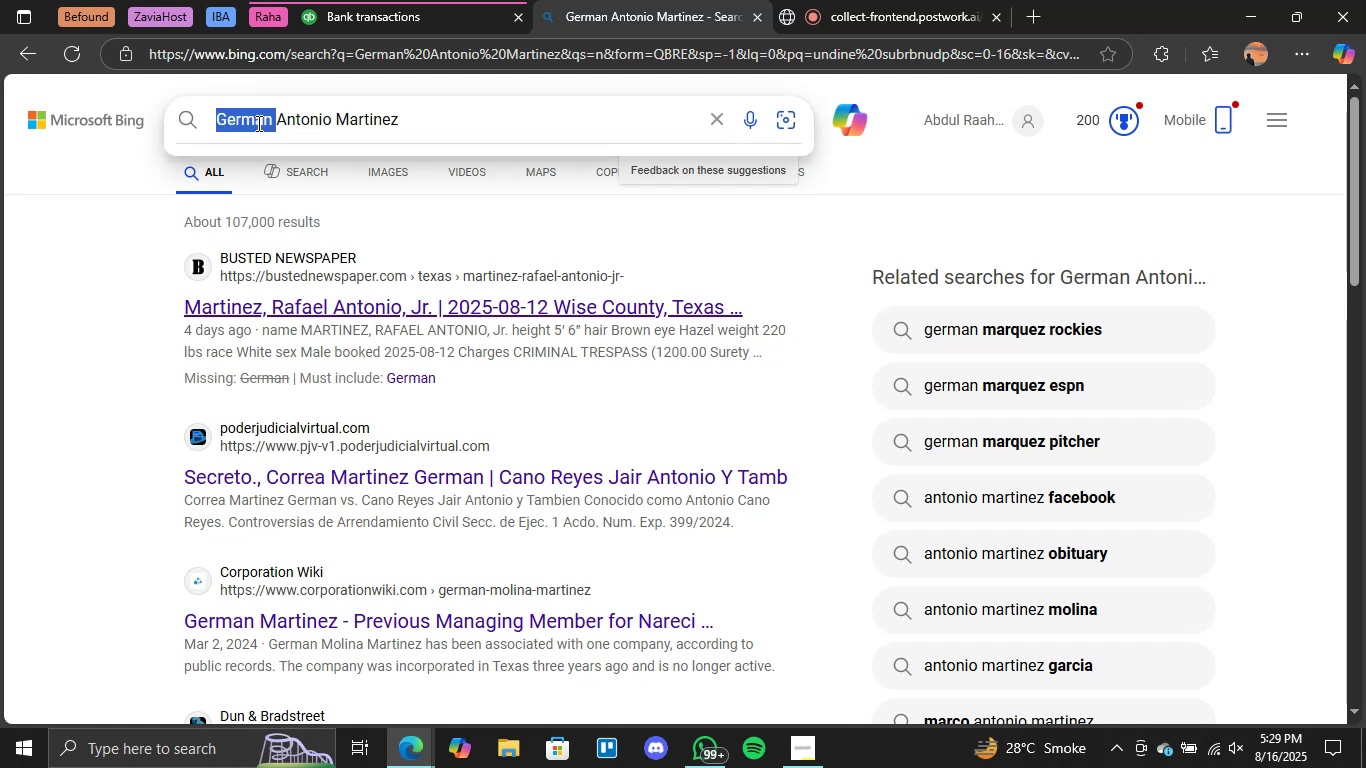 
triple_click([257, 123])
 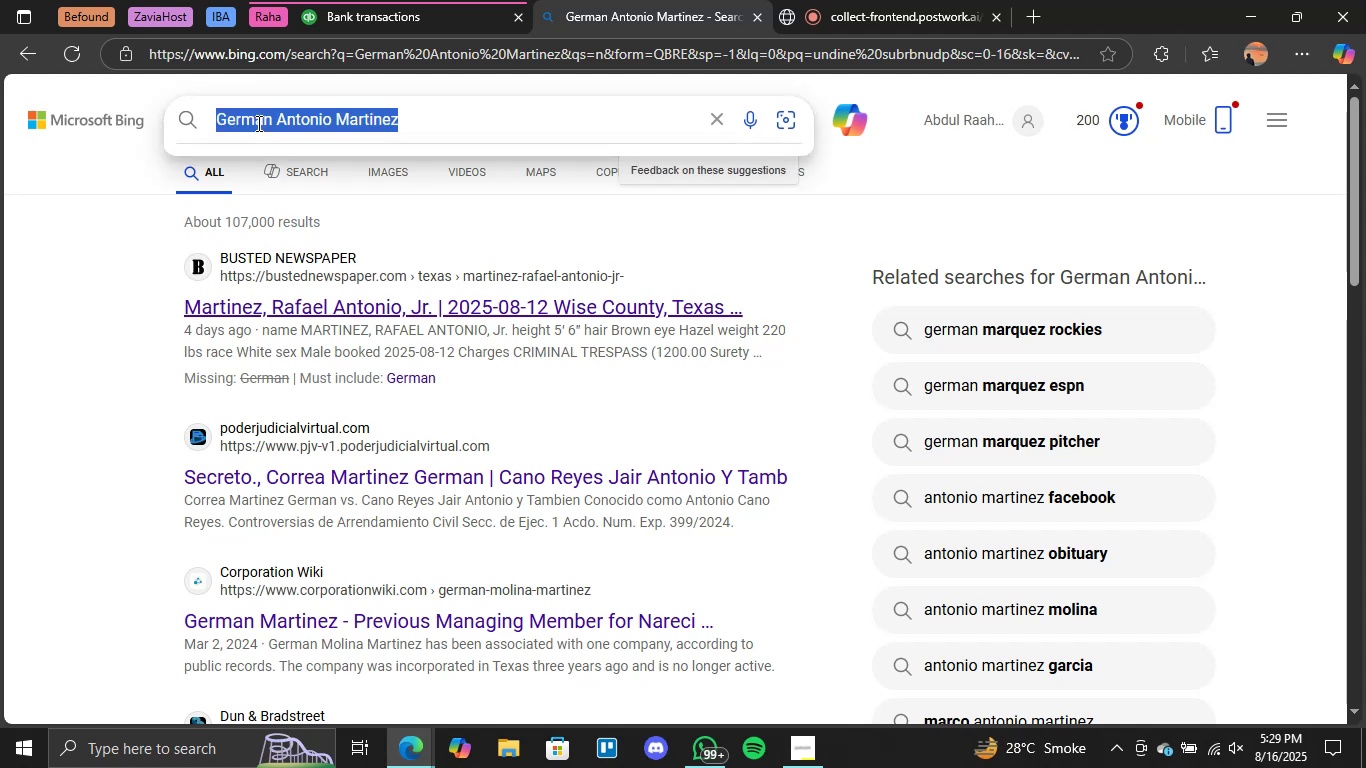 
key(Control+V)
 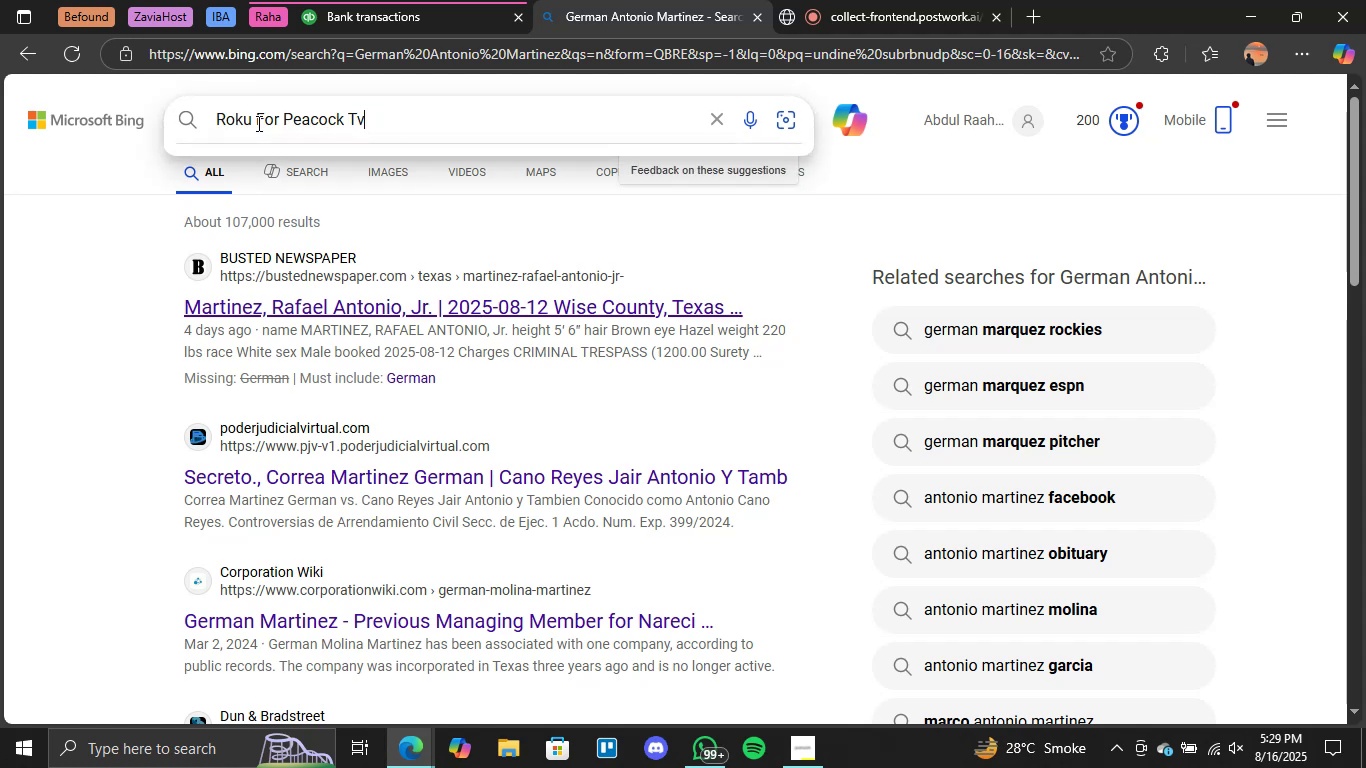 
key(Enter)
 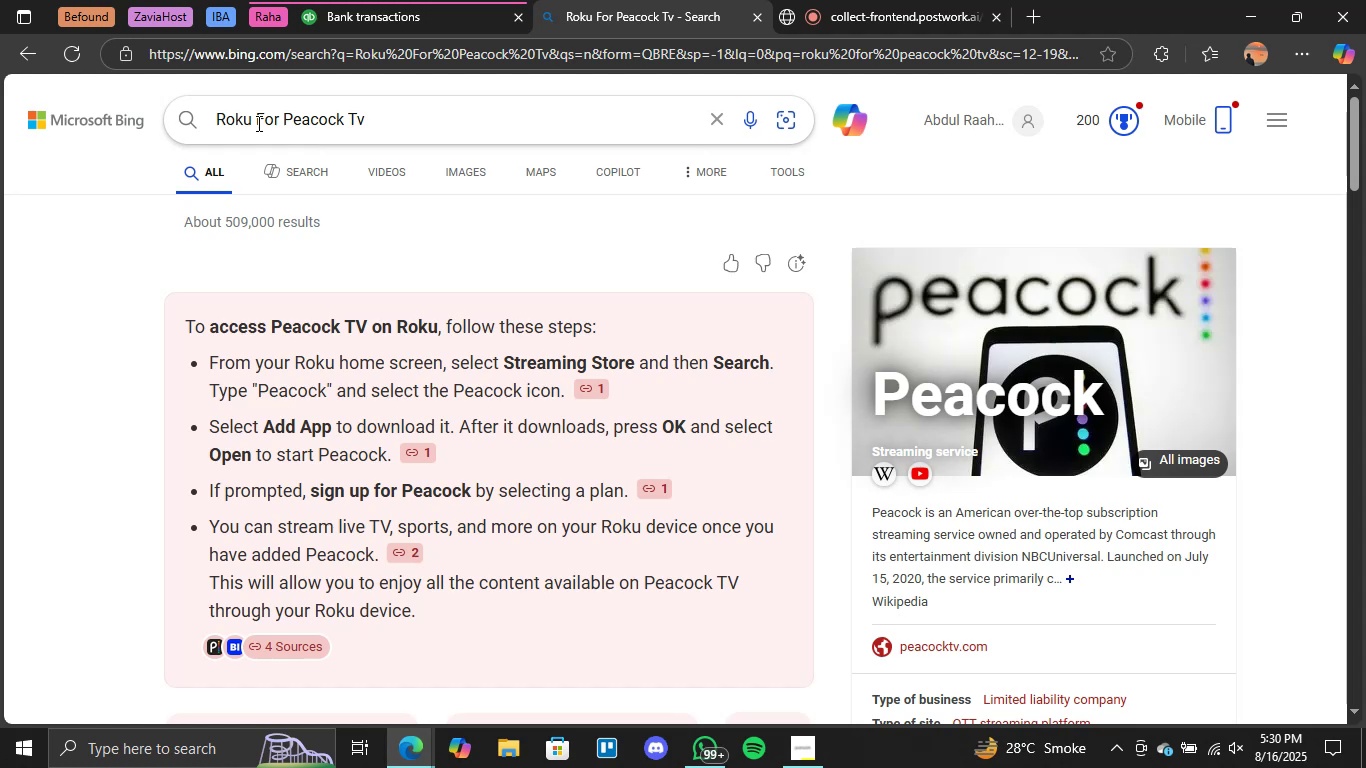 
wait(28.8)
 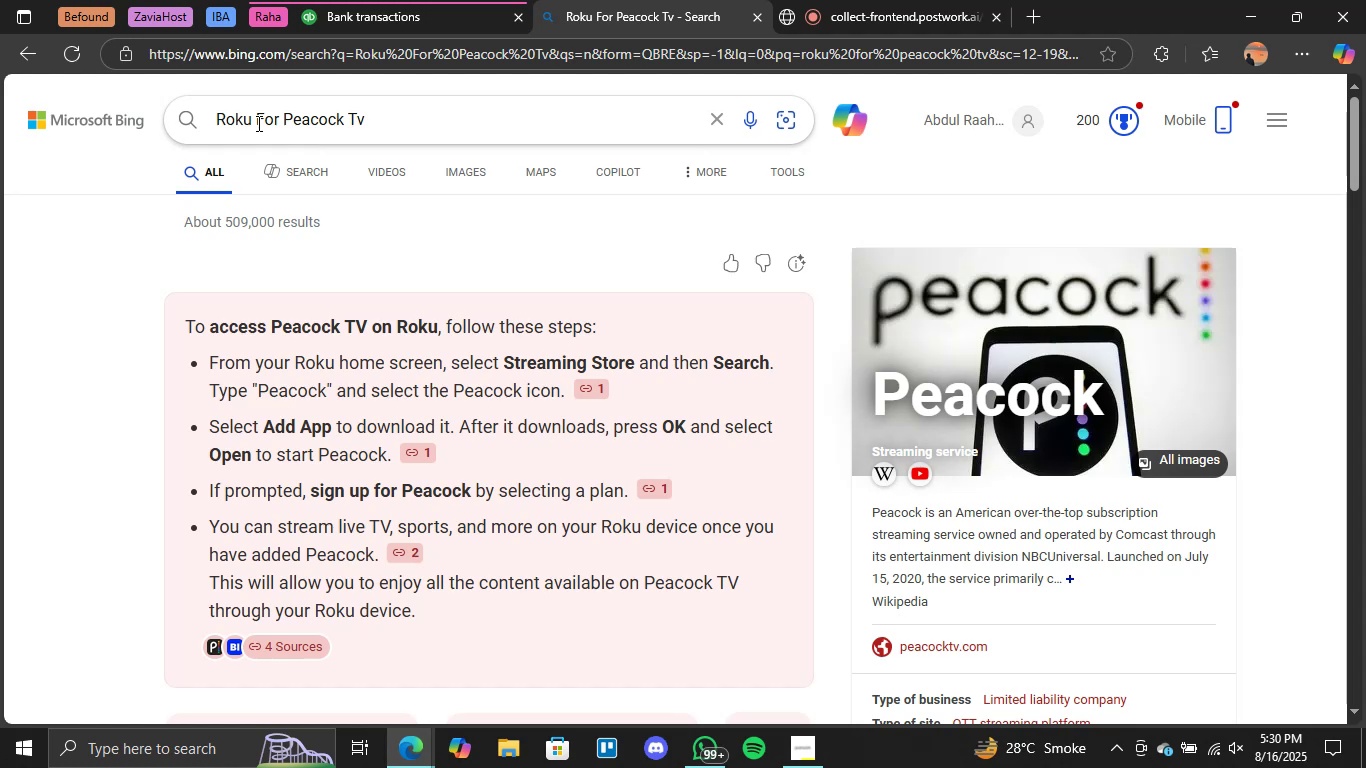 
left_click([492, 0])
 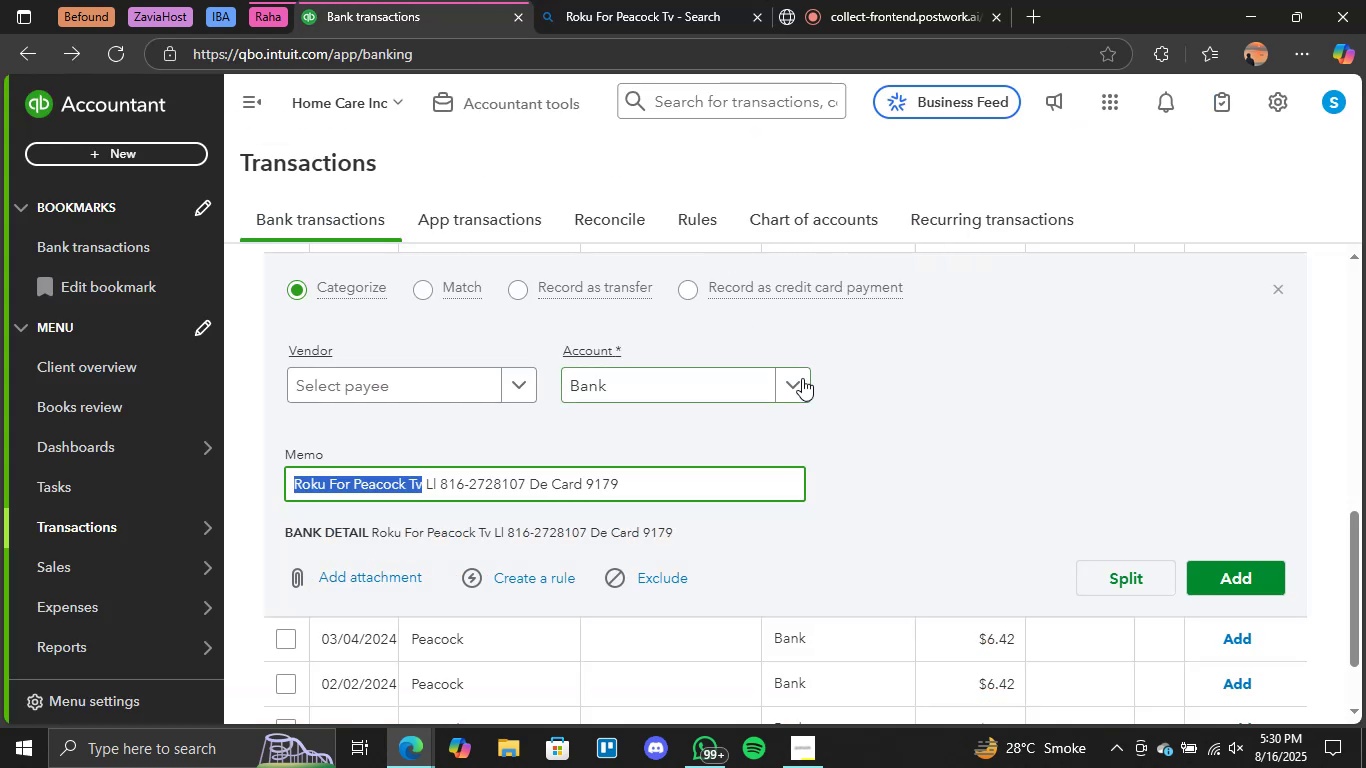 
left_click([799, 380])
 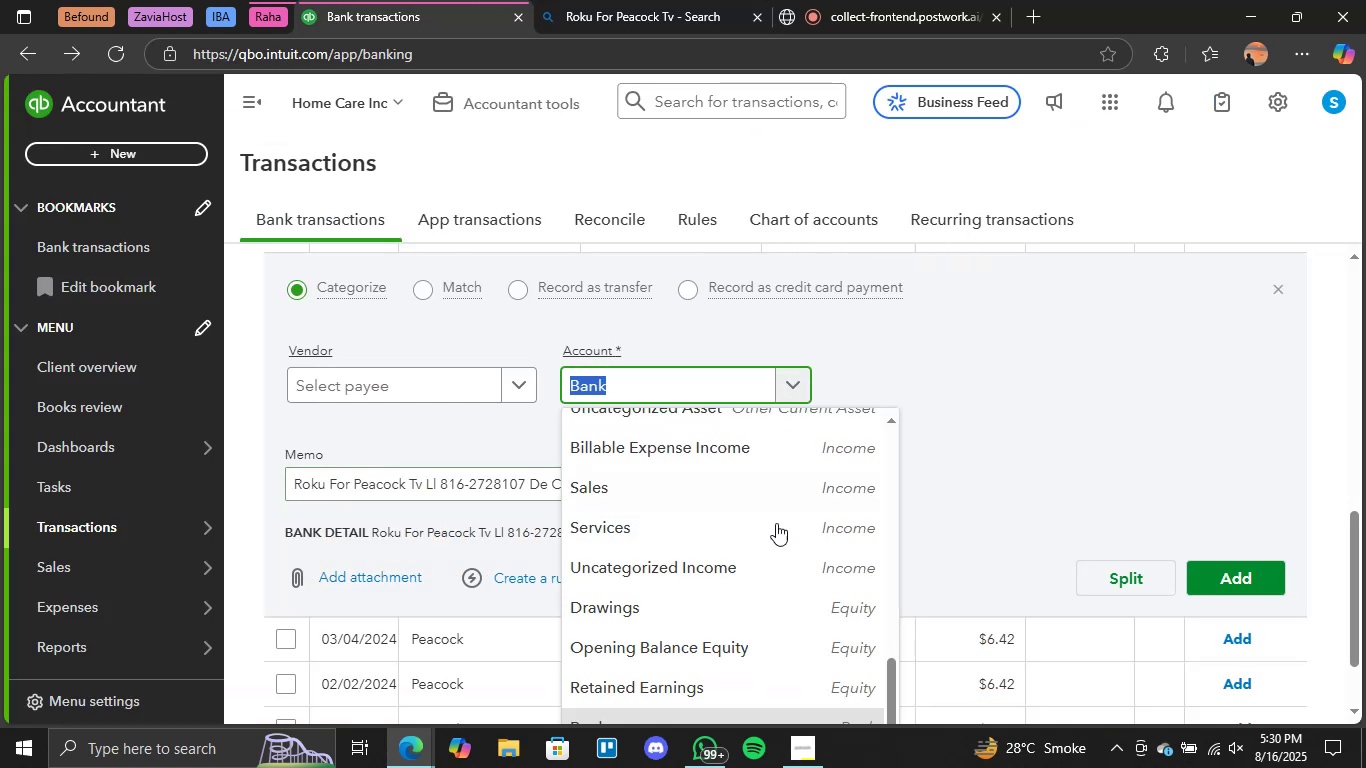 
scroll: coordinate [776, 523], scroll_direction: up, amount: 4.0
 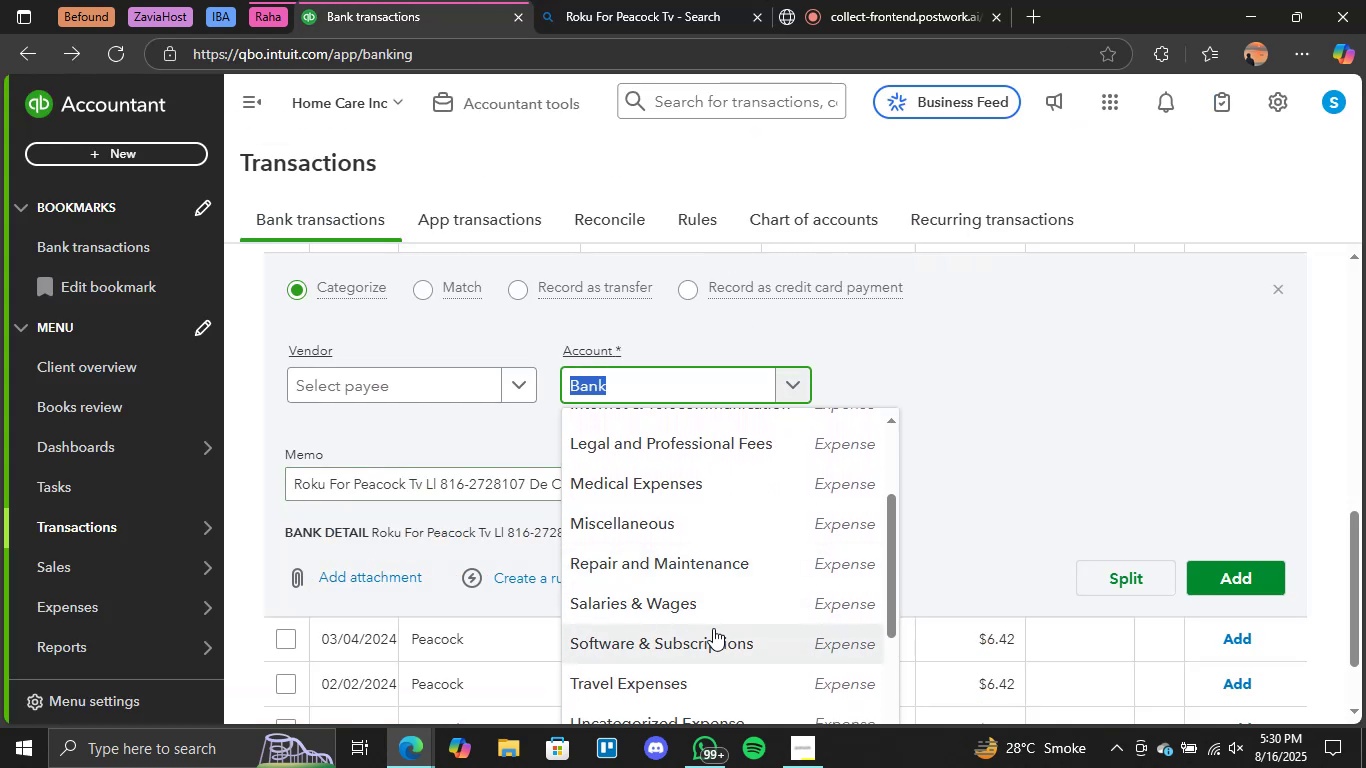 
left_click([713, 628])
 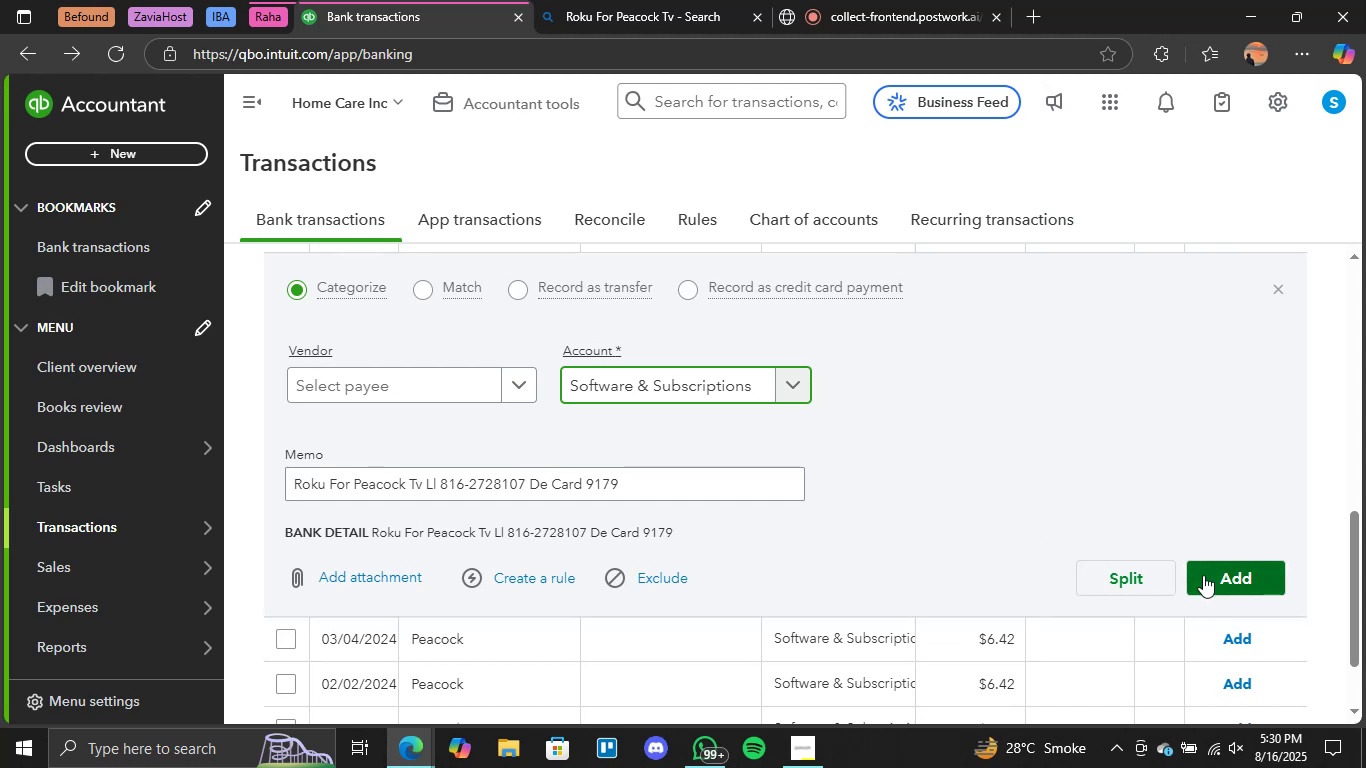 
wait(5.39)
 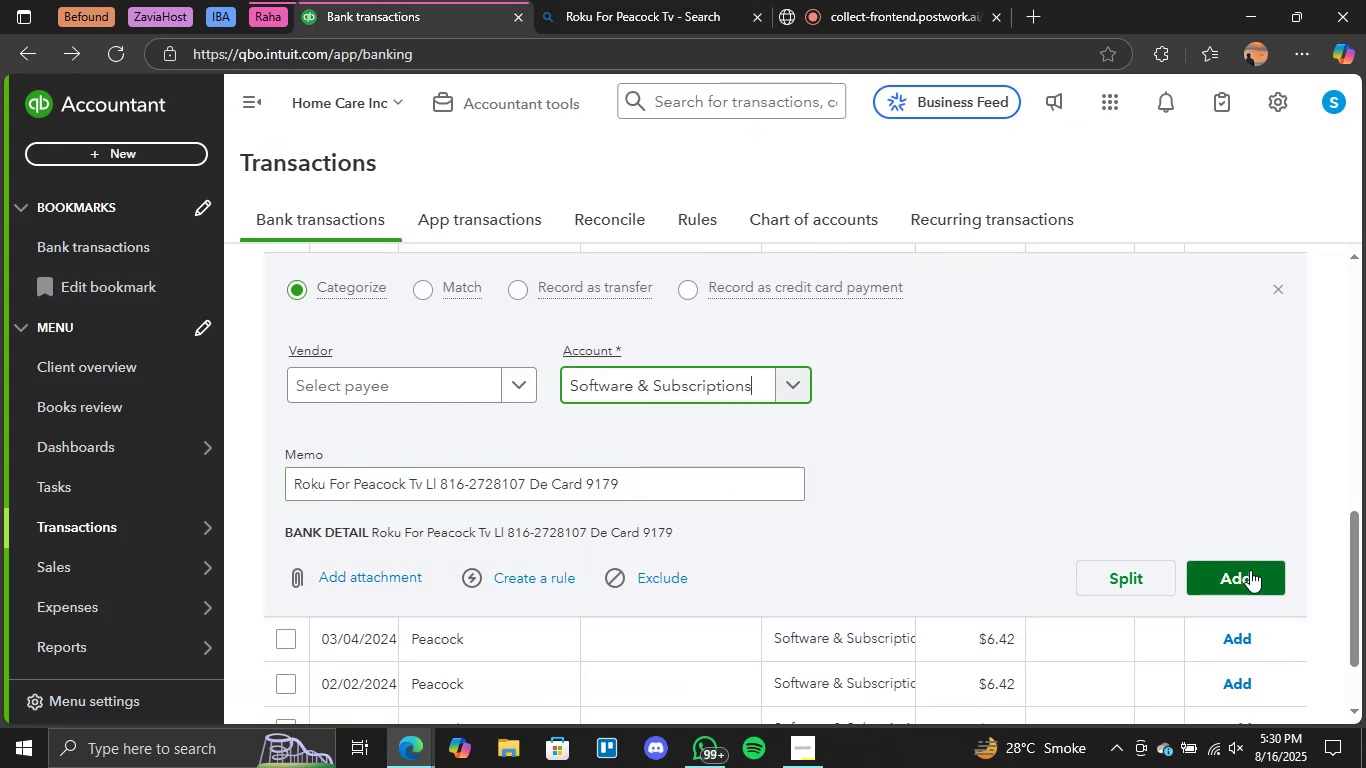 
left_click([1203, 575])
 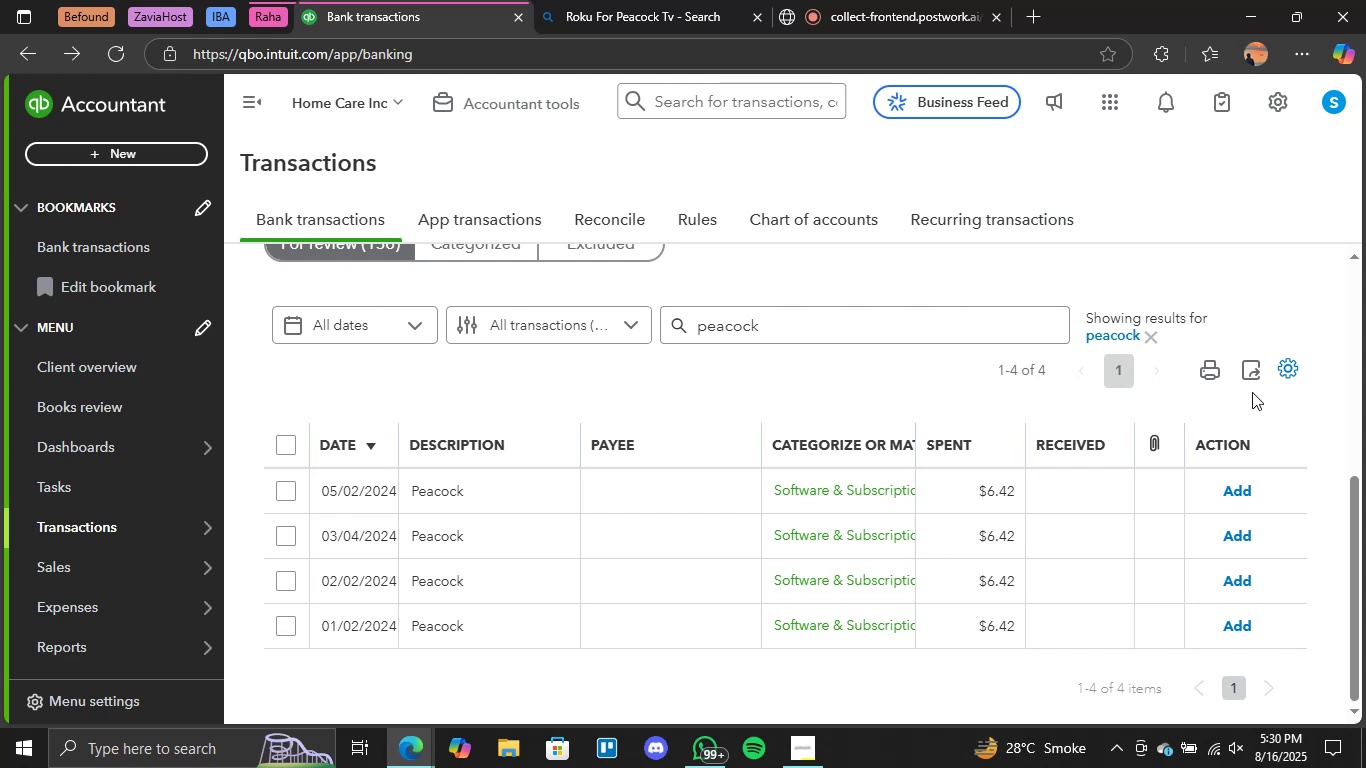 
wait(27.12)
 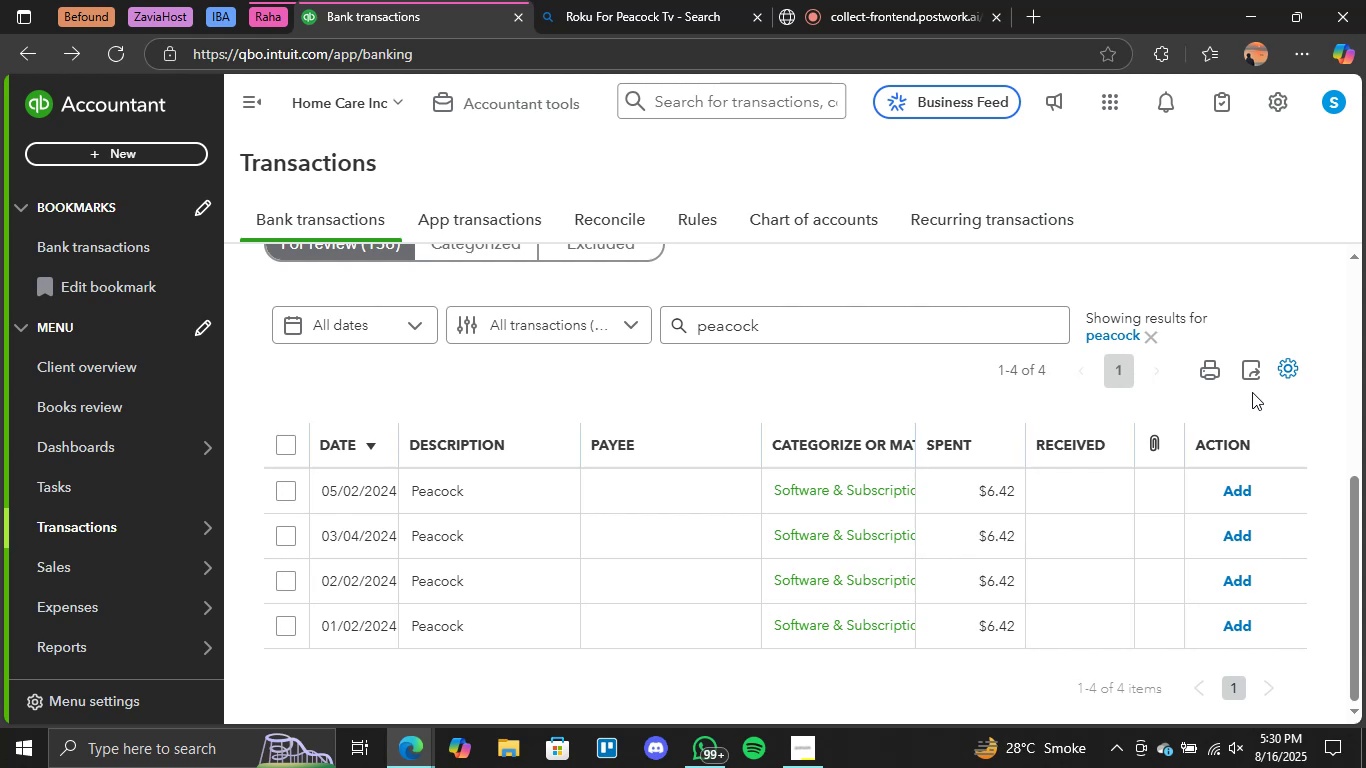 
left_click([1236, 492])
 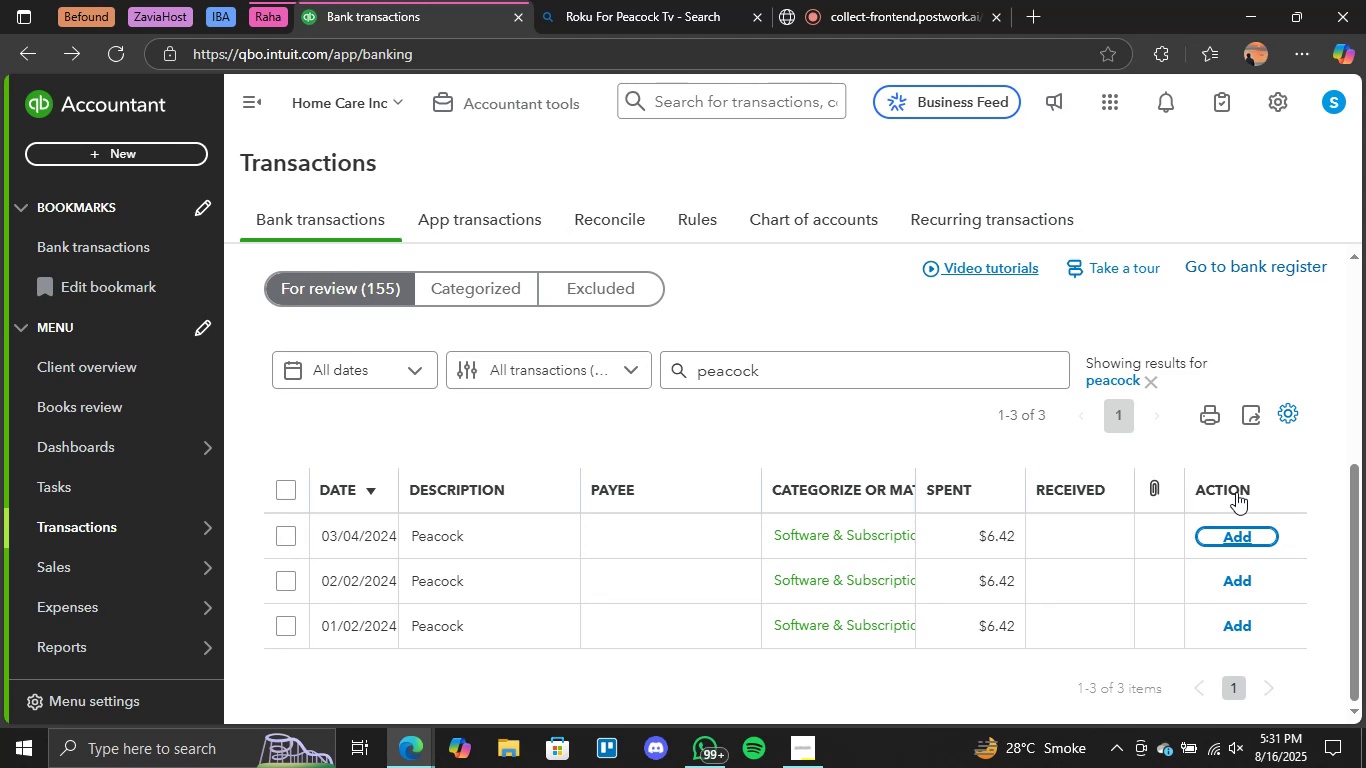 
wait(36.15)
 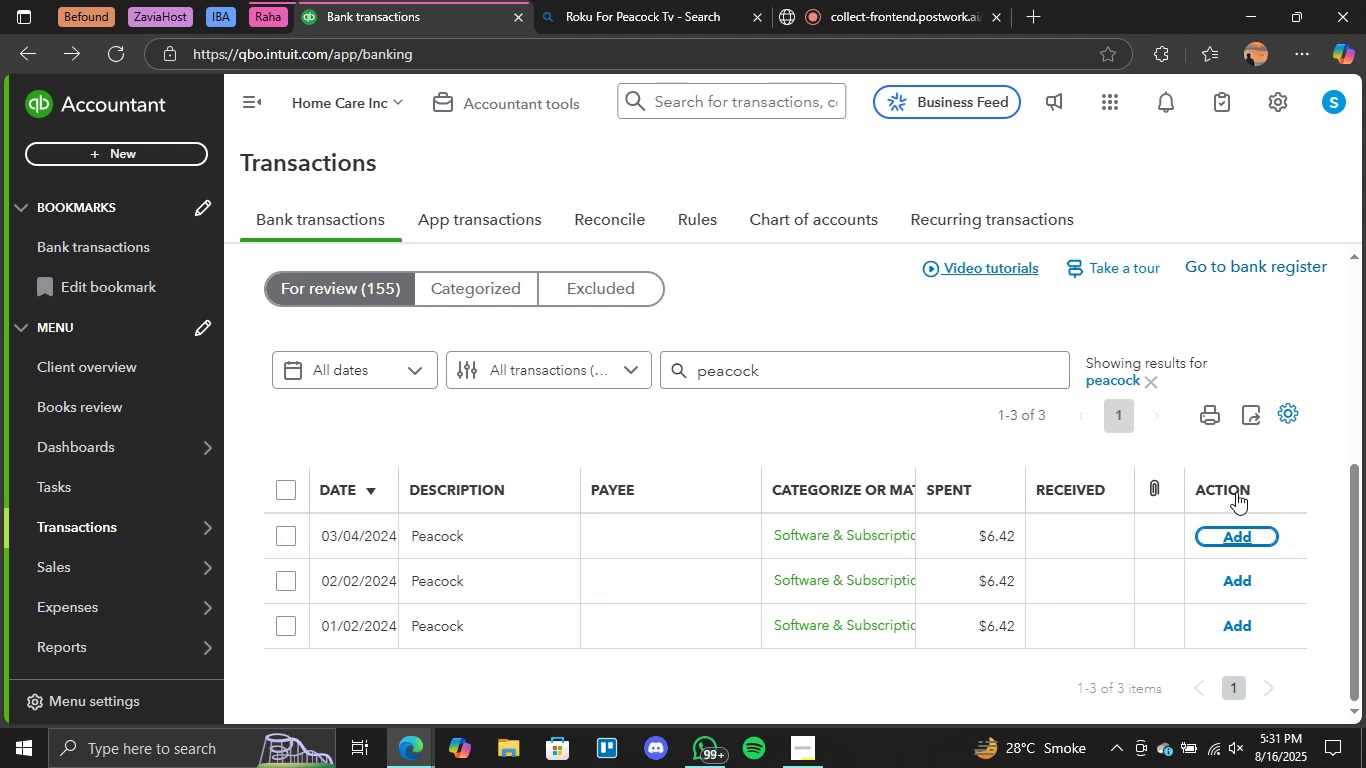 
left_click([1224, 541])
 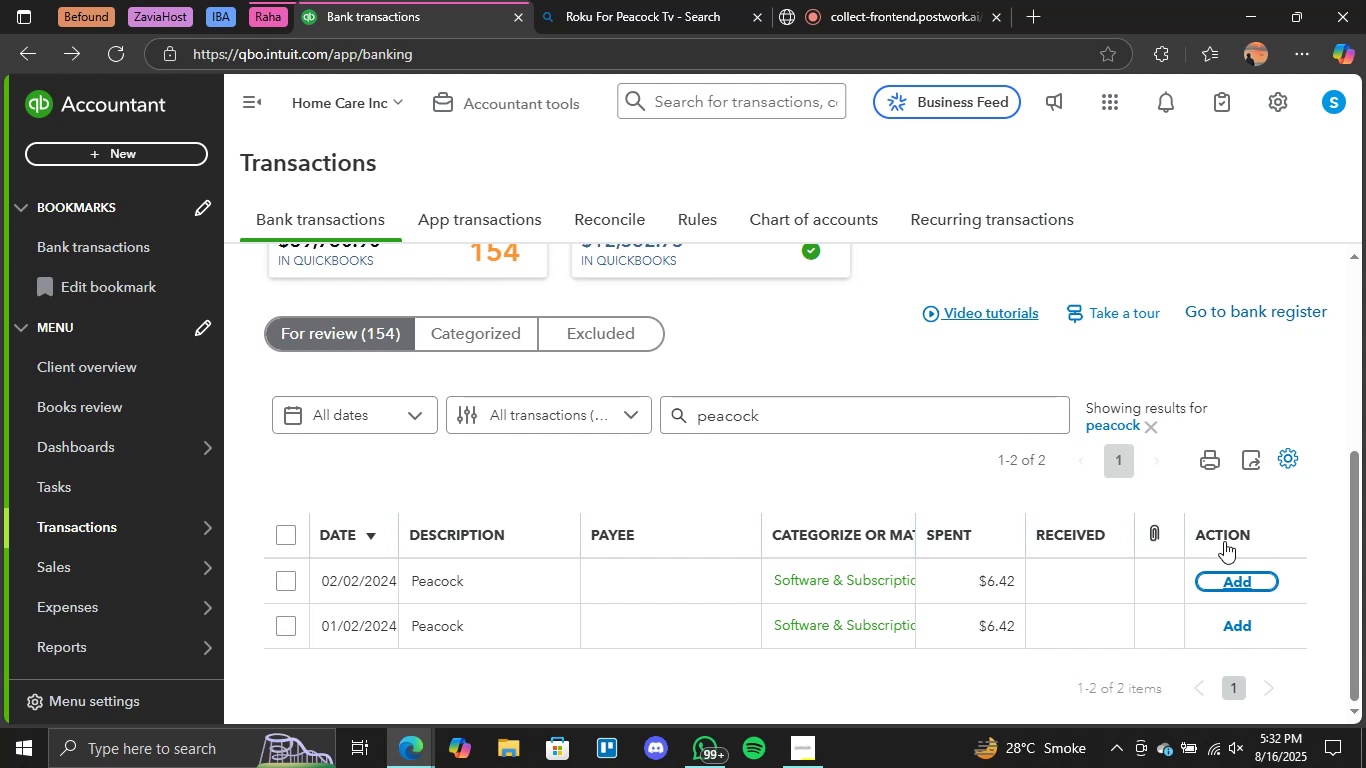 
wait(53.84)
 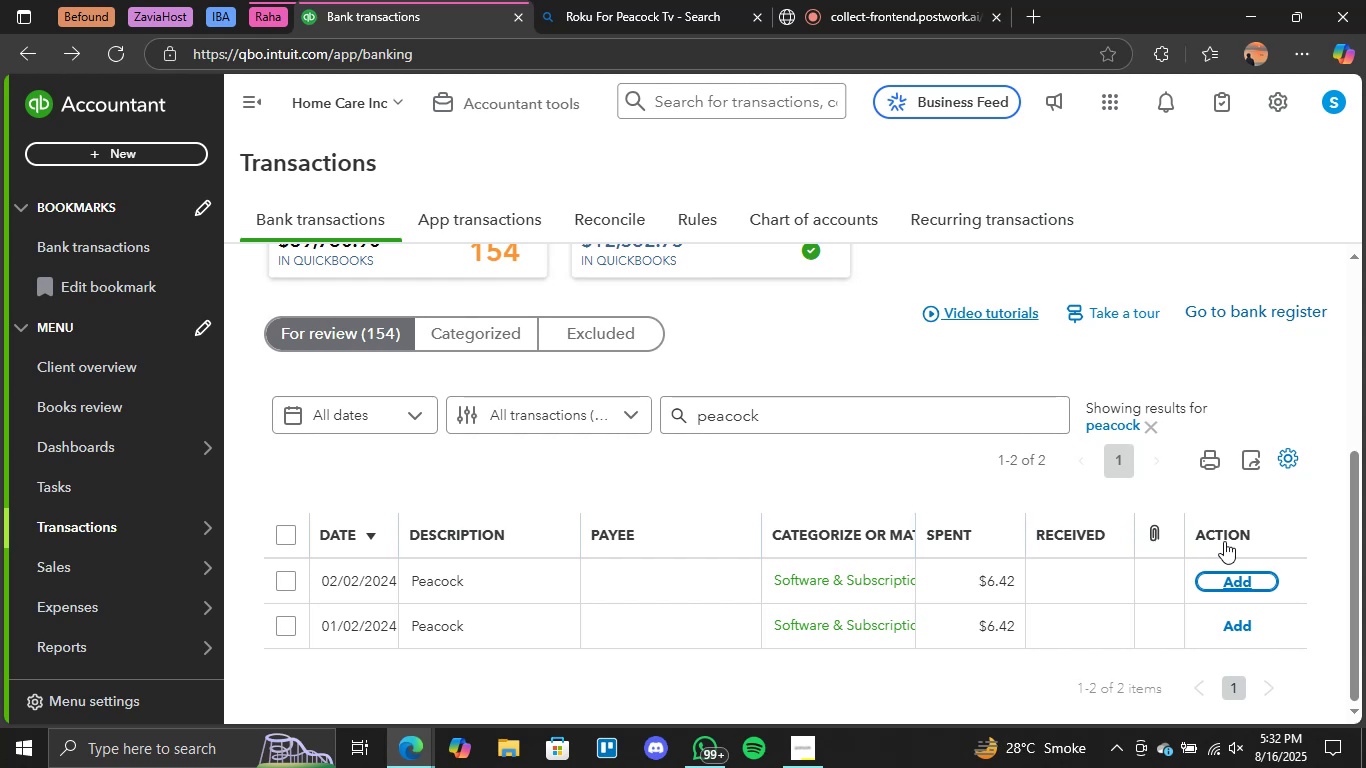 
left_click([1225, 576])
 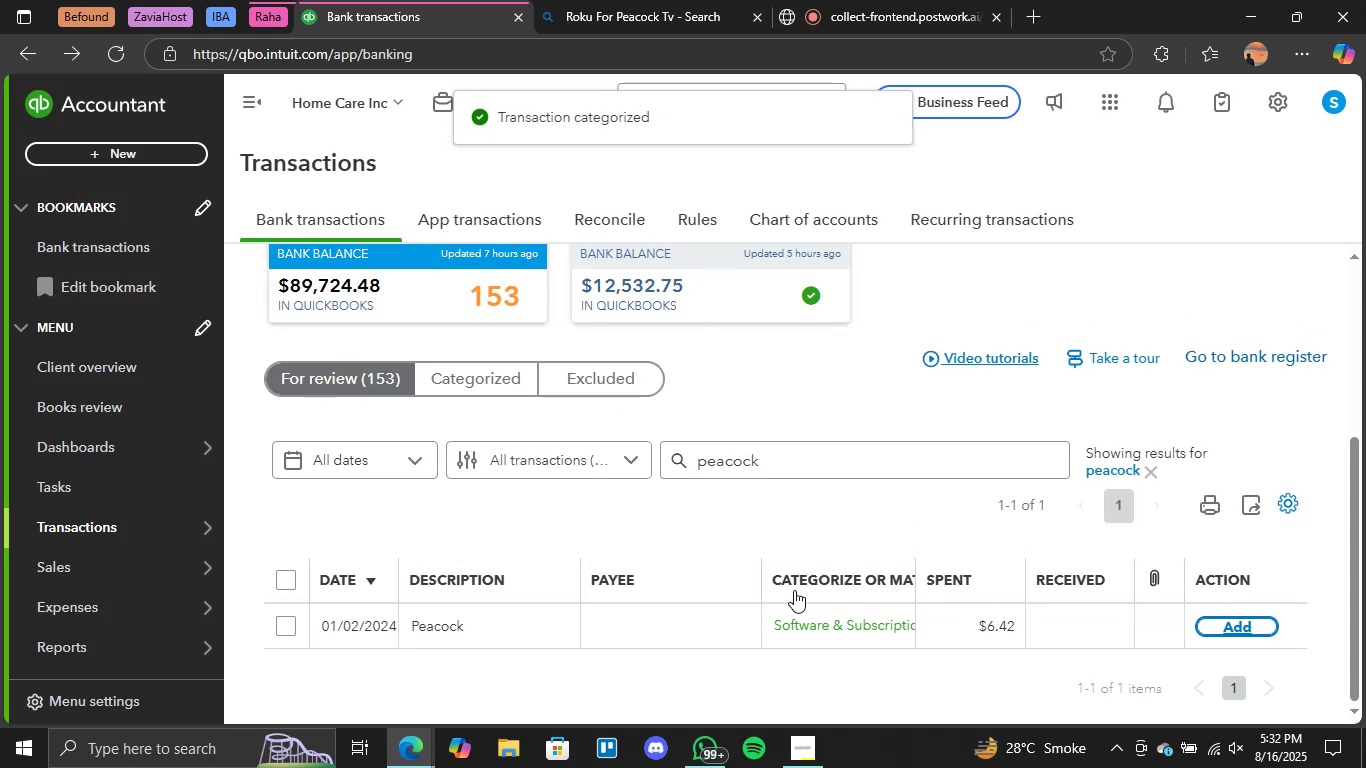 
left_click([624, 637])
 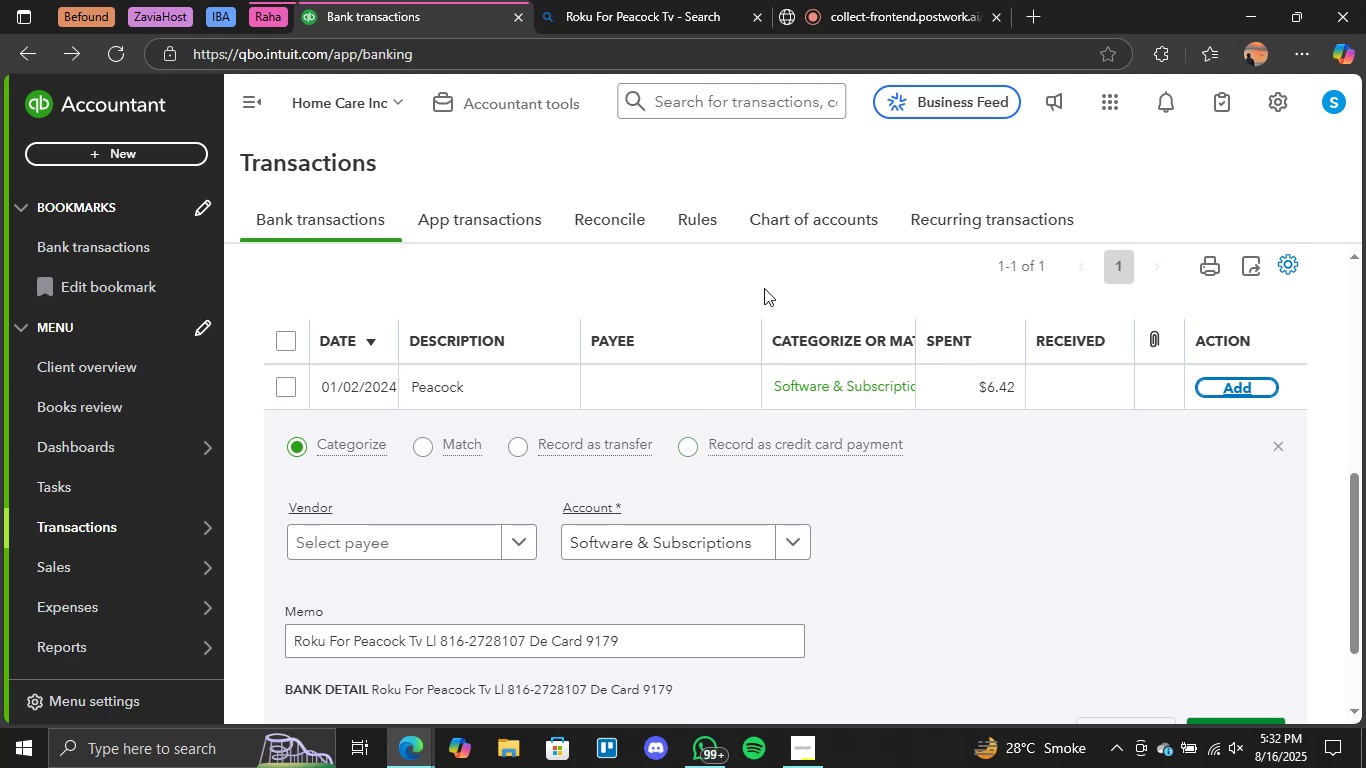 
wait(19.22)
 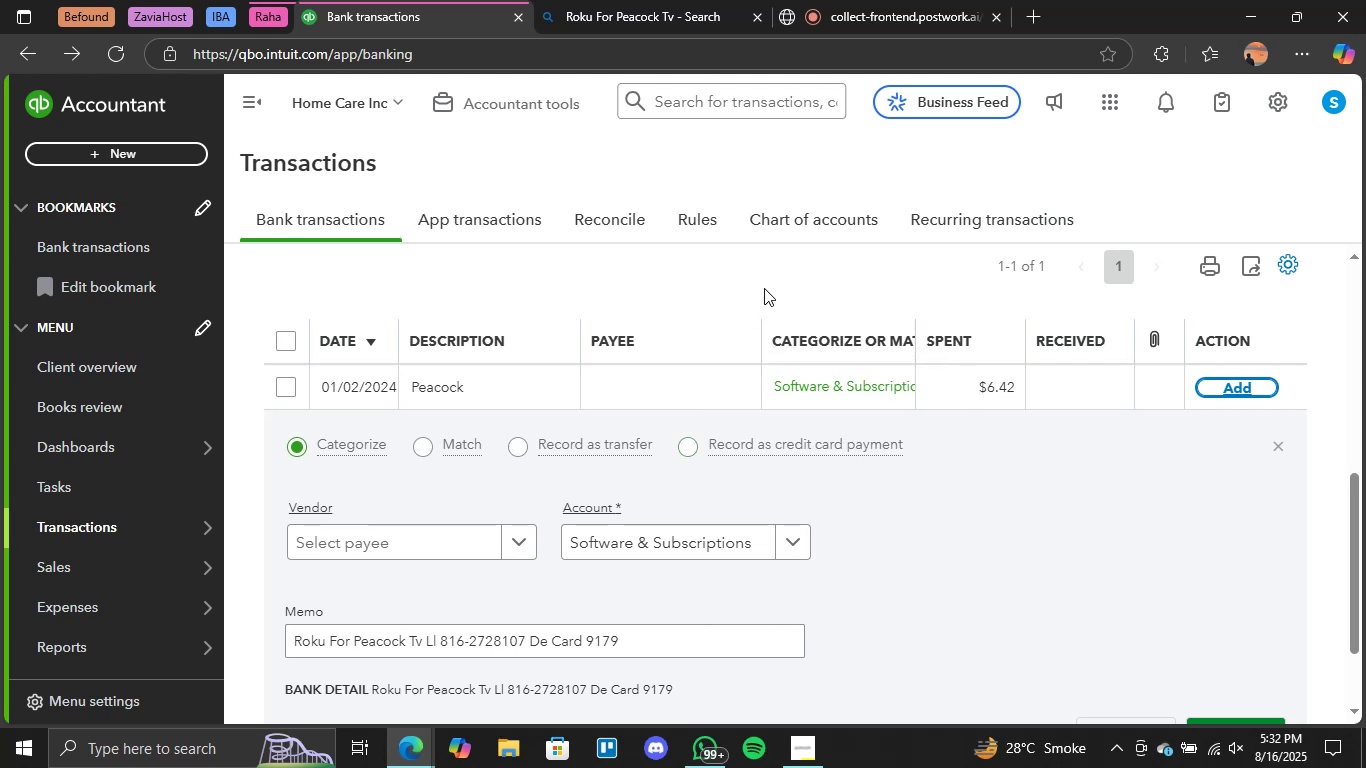 
left_click([1231, 387])
 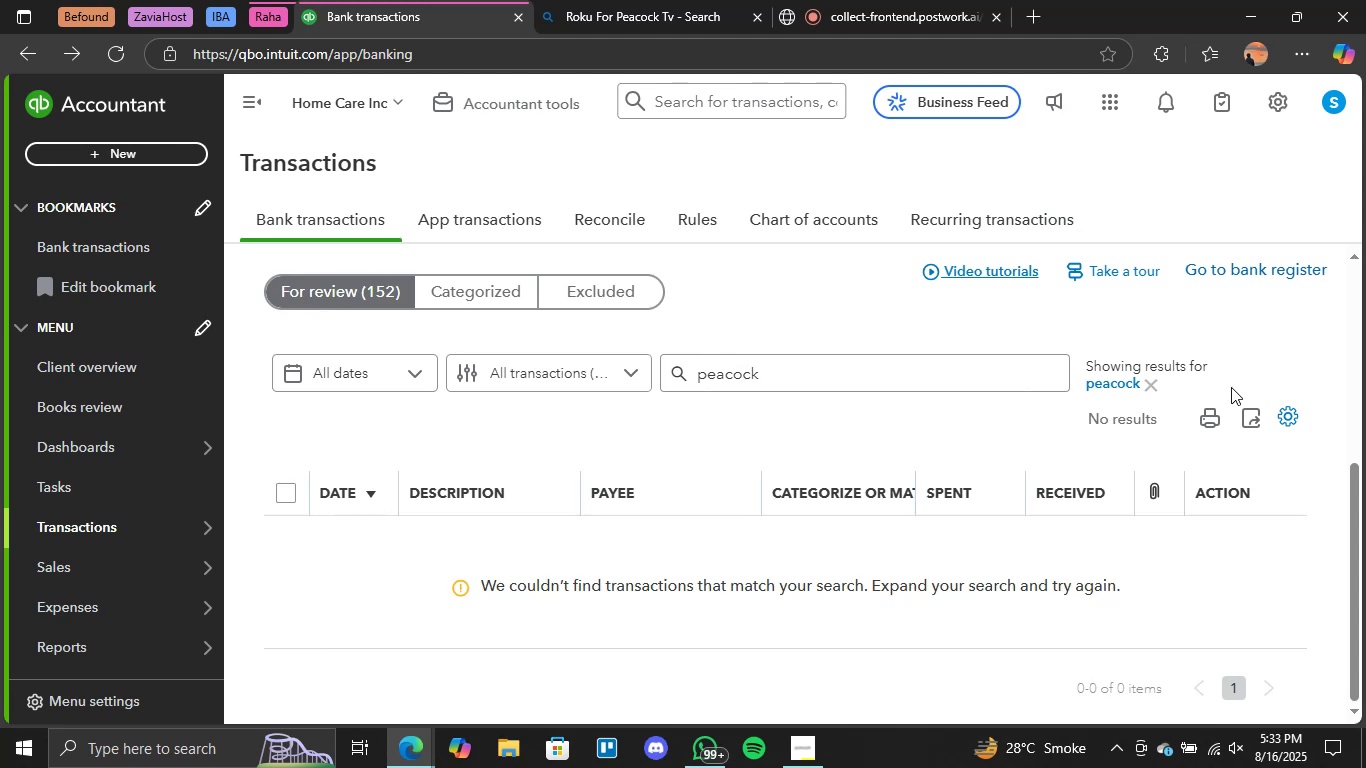 